 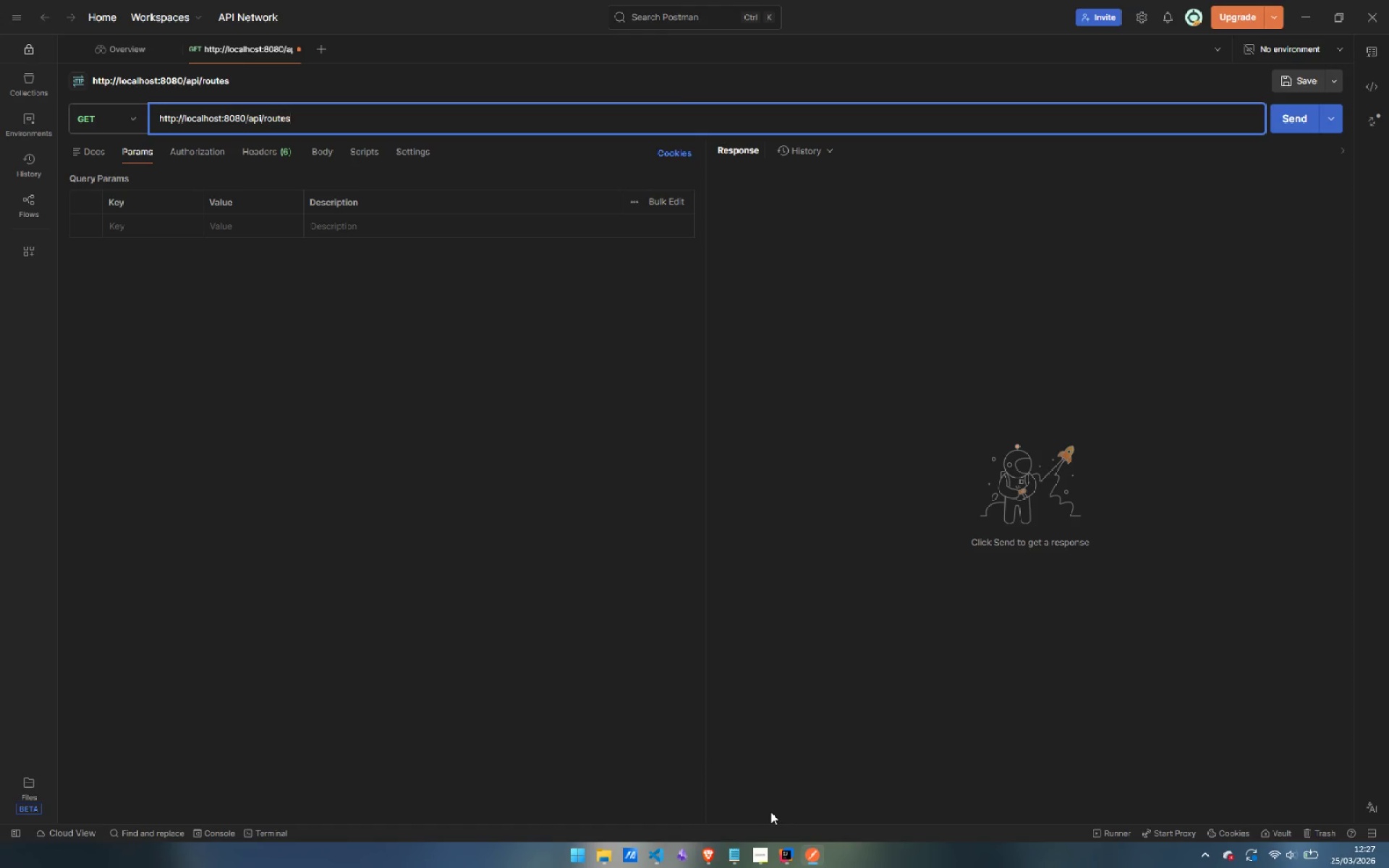 
left_click([710, 854])
 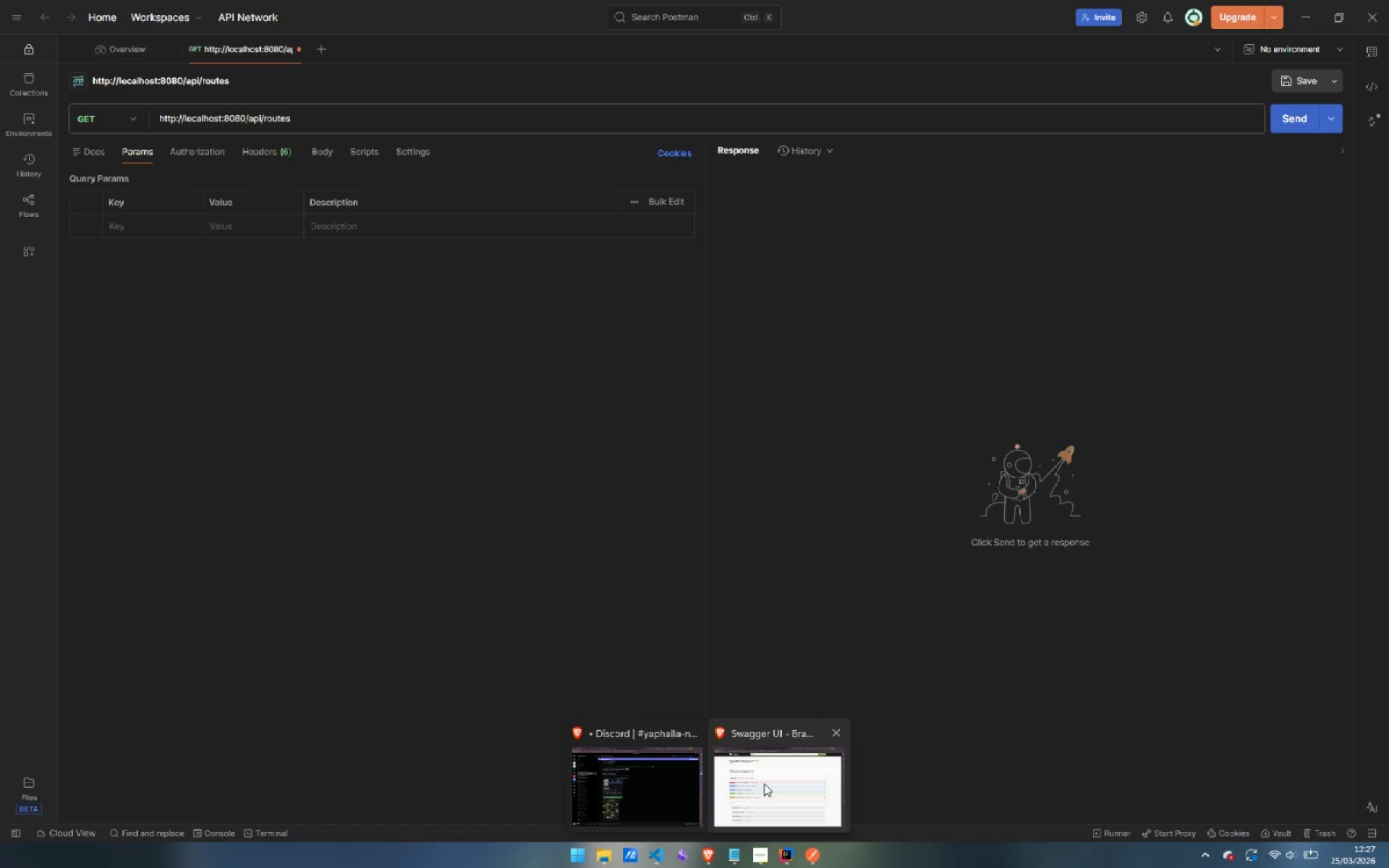 
left_click([764, 783])
 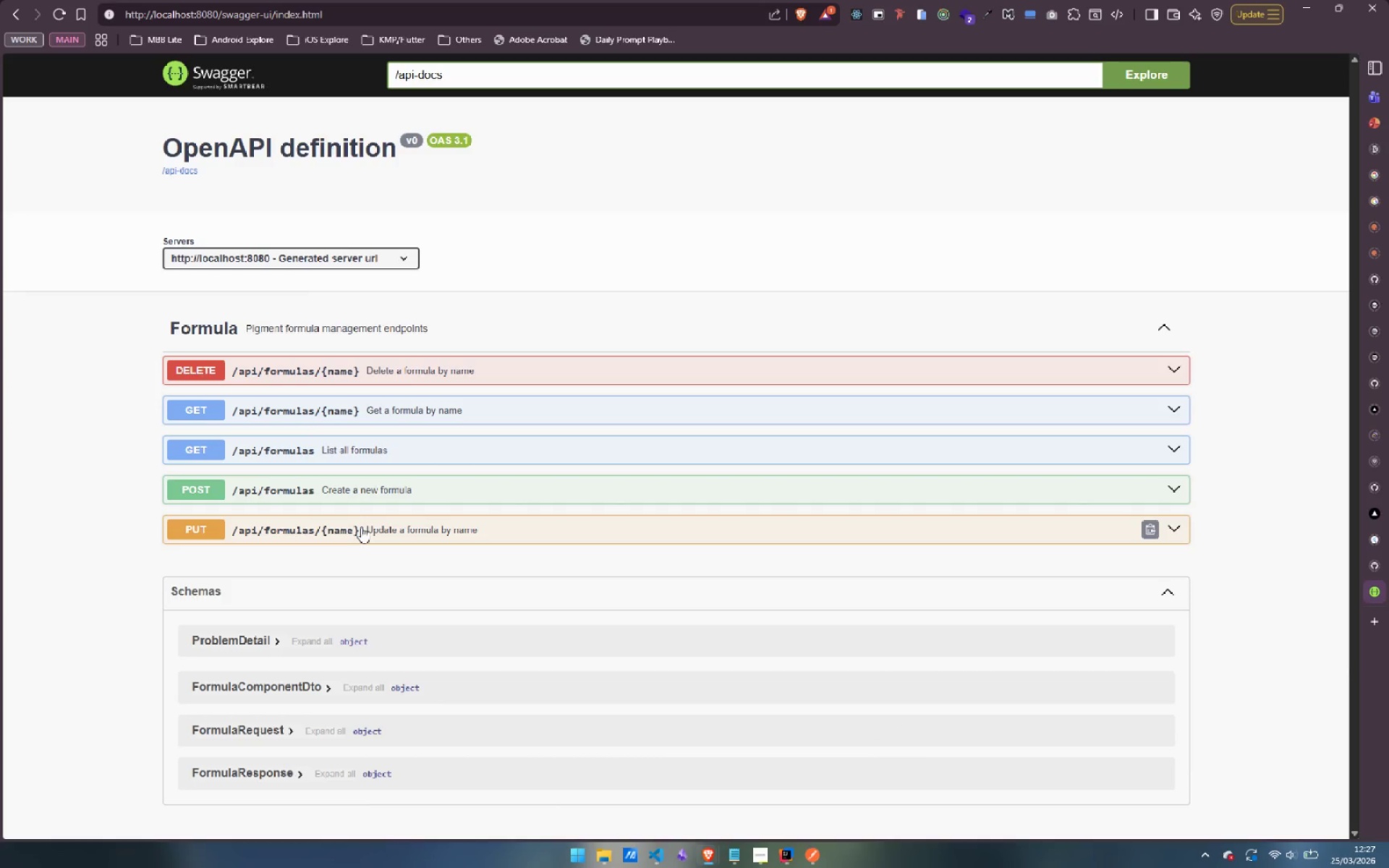 
wait(12.3)
 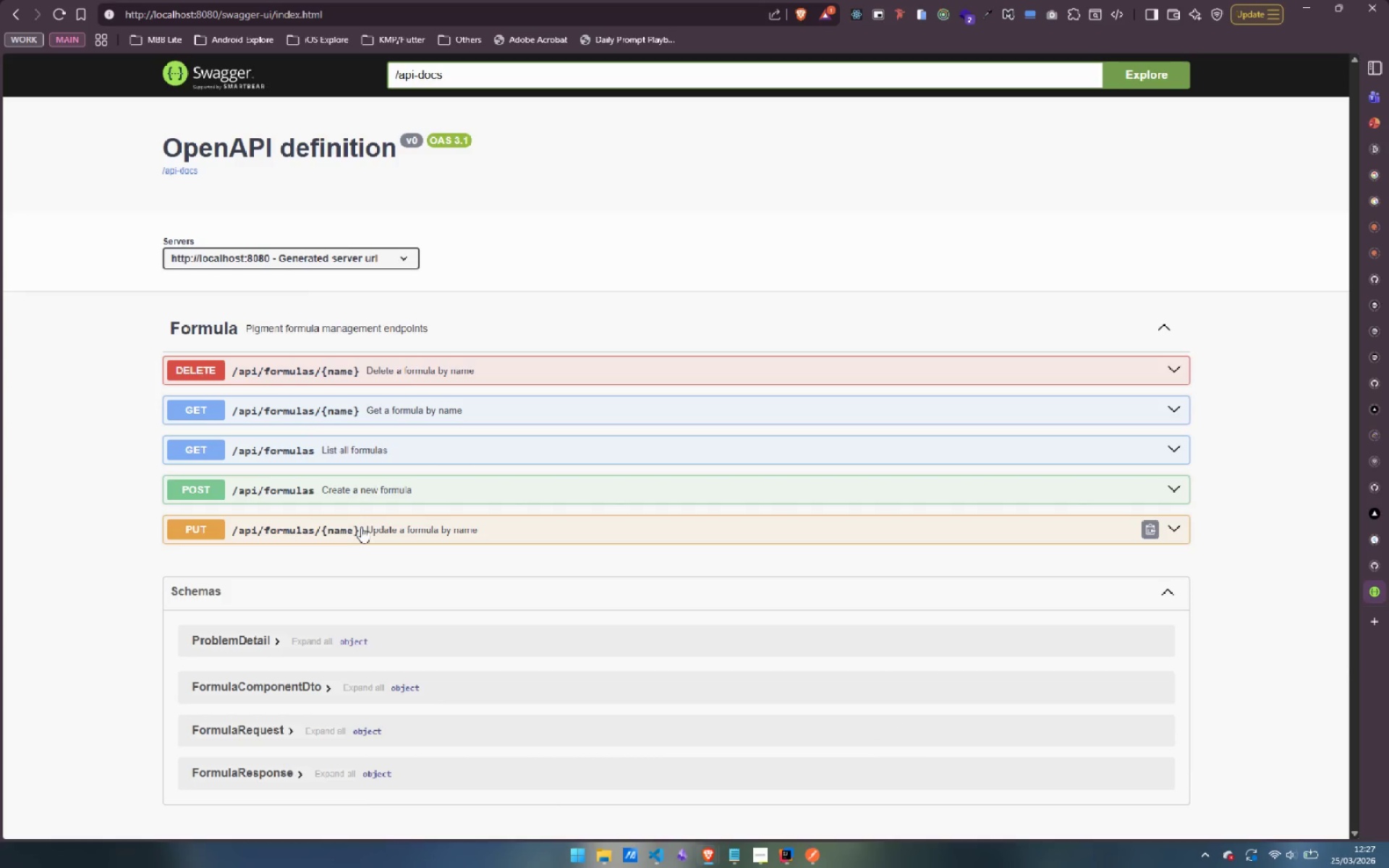 
scroll: coordinate [627, 486], scroll_direction: down, amount: 3.0
 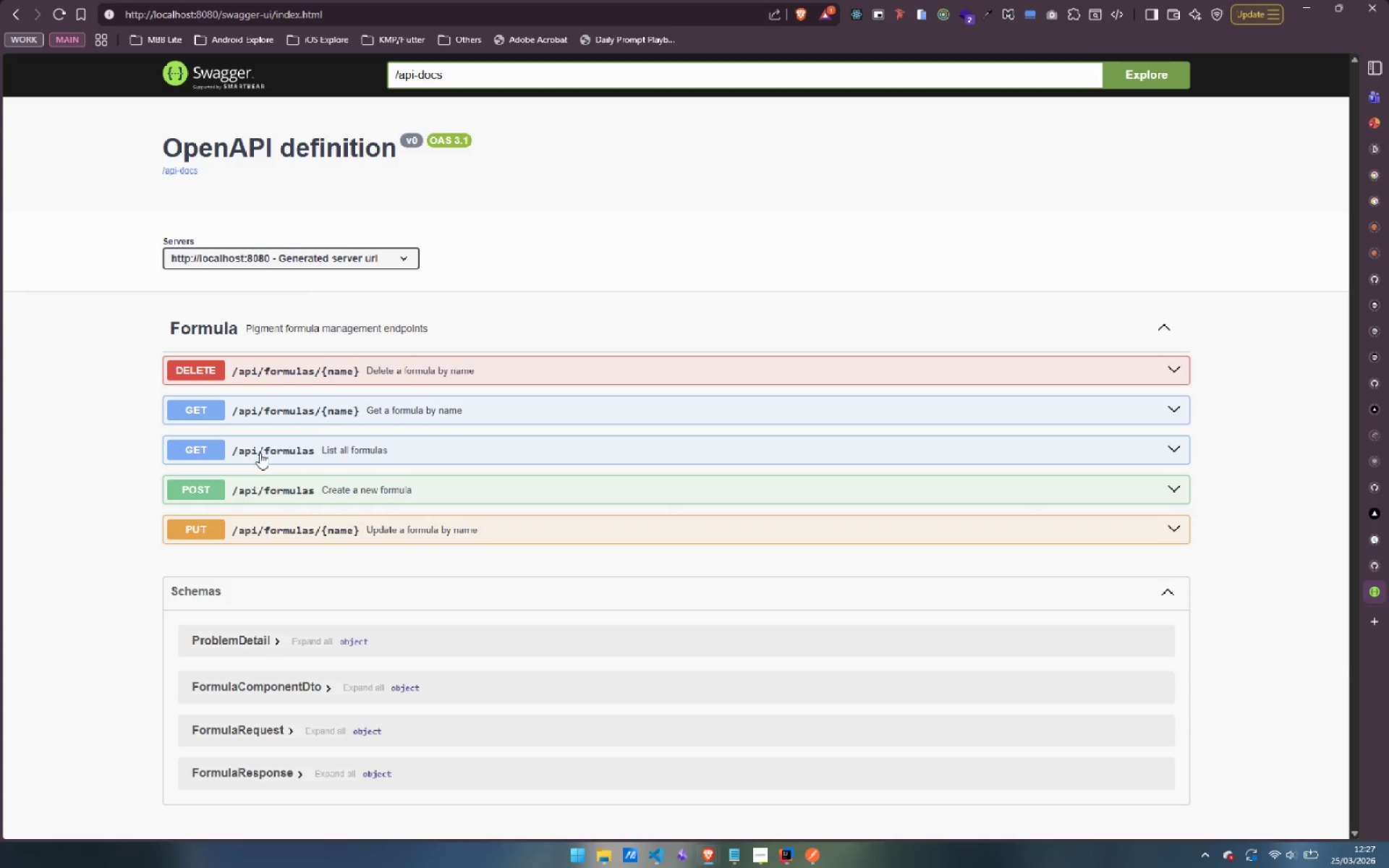 
left_click([436, 377])
 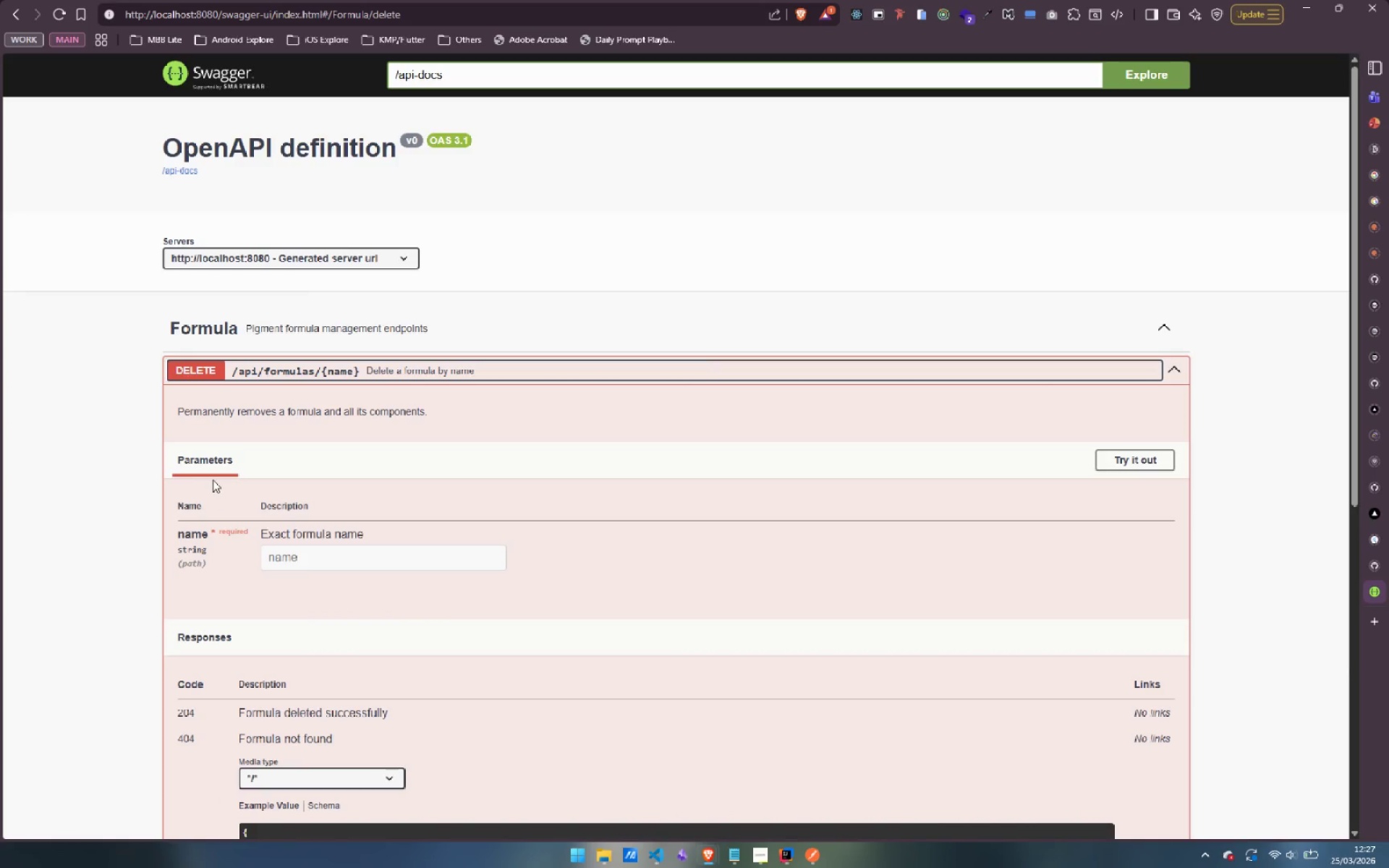 
scroll: coordinate [253, 471], scroll_direction: down, amount: 4.0
 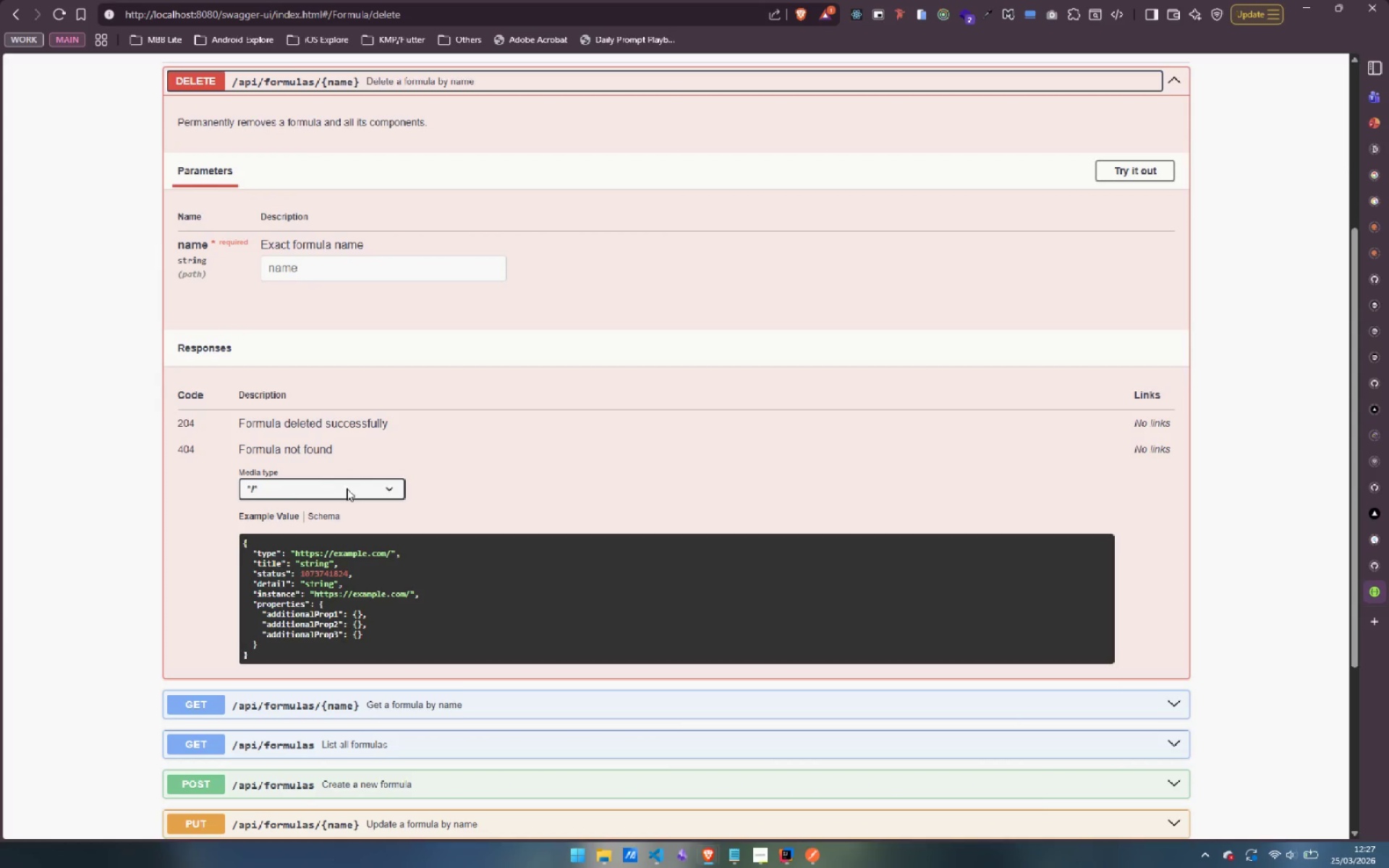 
wait(11.82)
 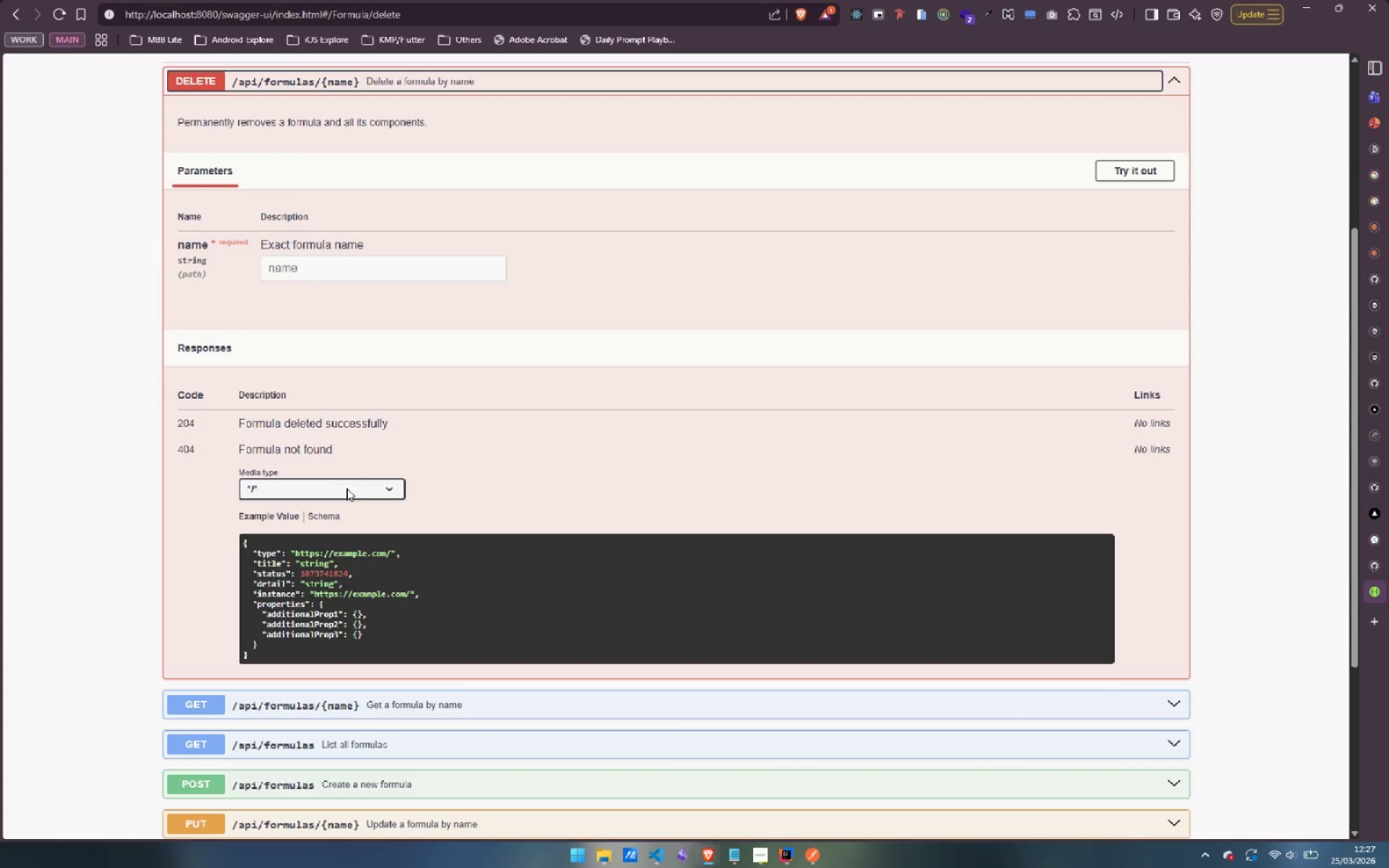 
scroll: coordinate [376, 488], scroll_direction: down, amount: 2.0
 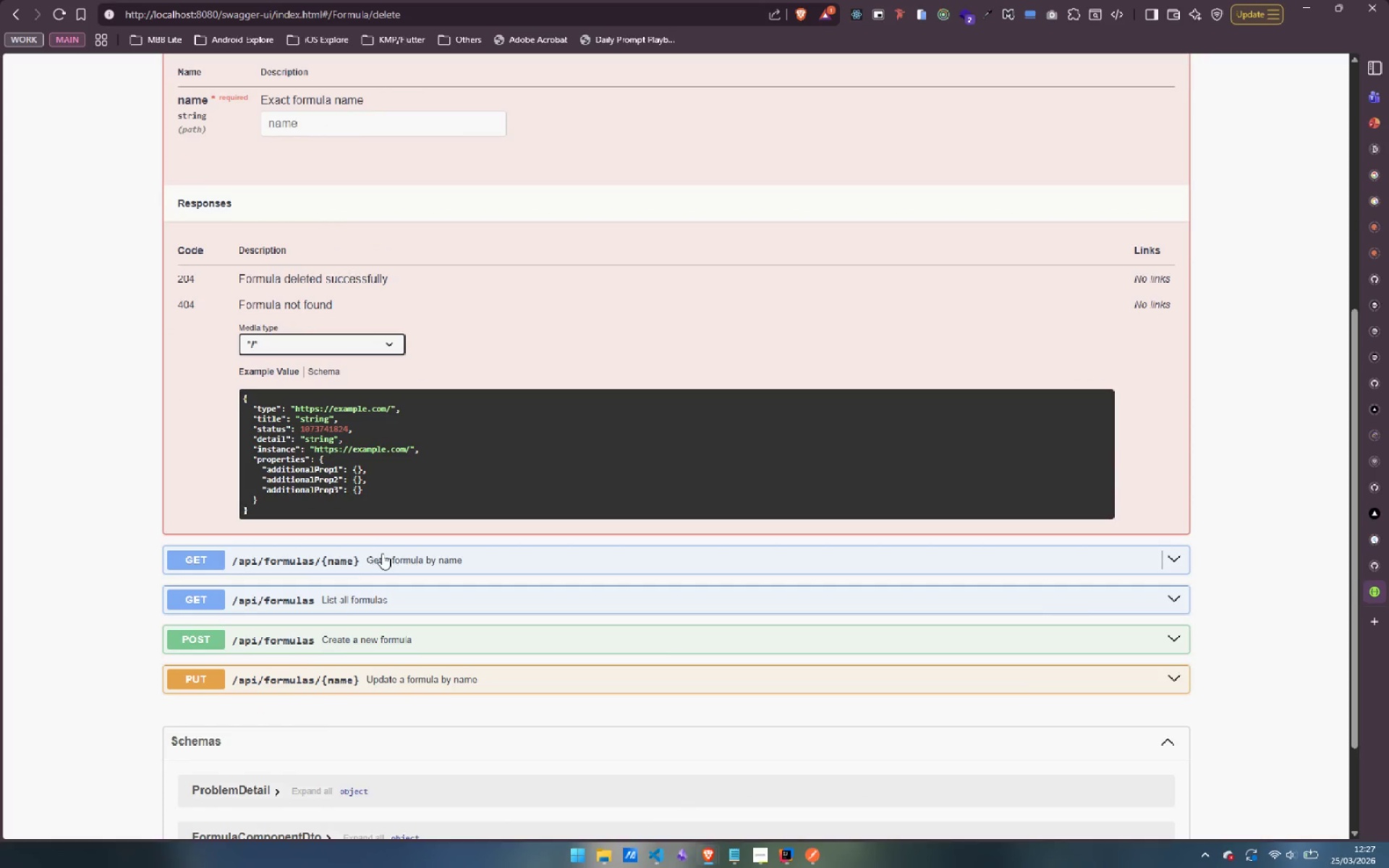 
left_click([385, 558])
 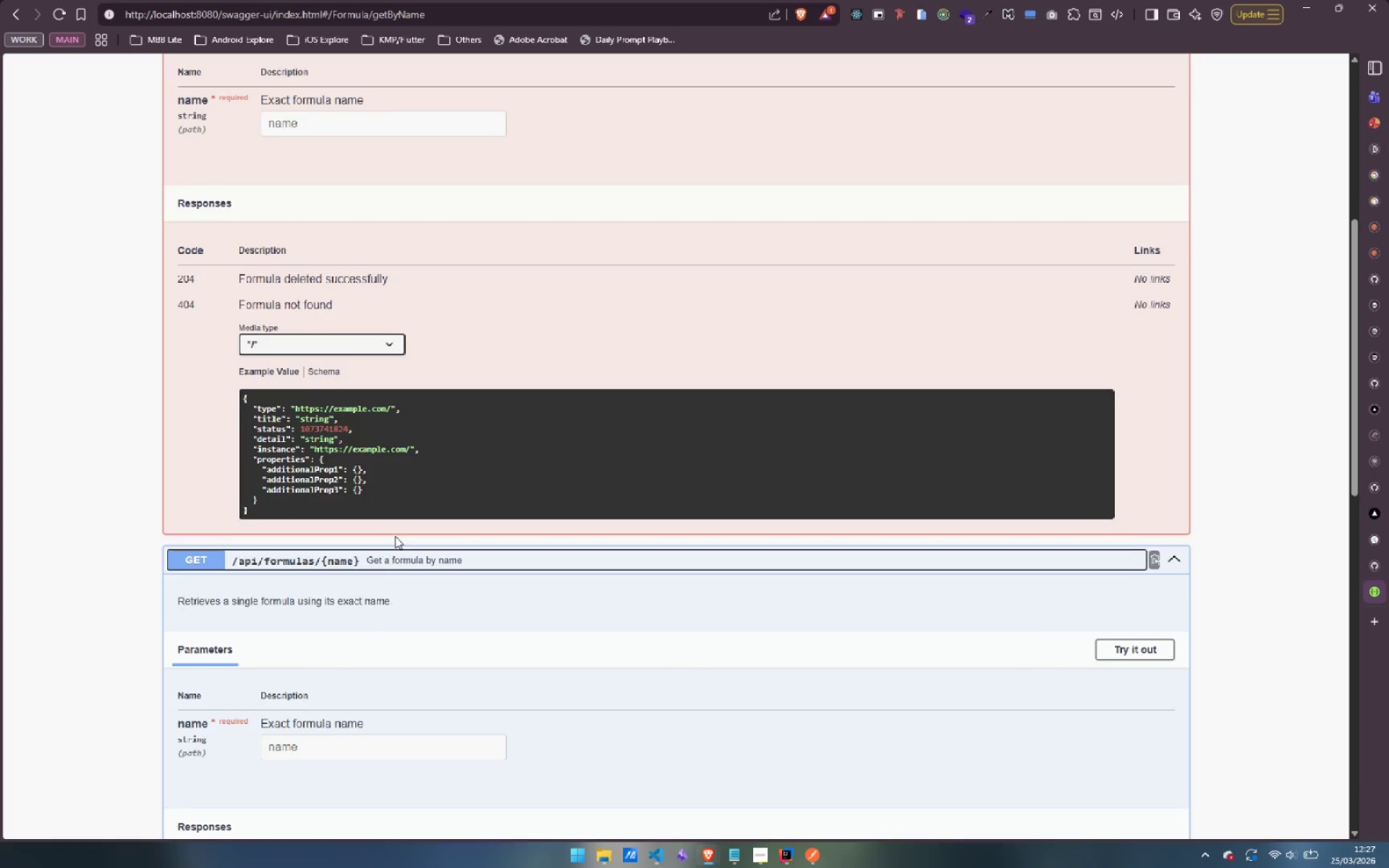 
scroll: coordinate [395, 536], scroll_direction: down, amount: 4.0
 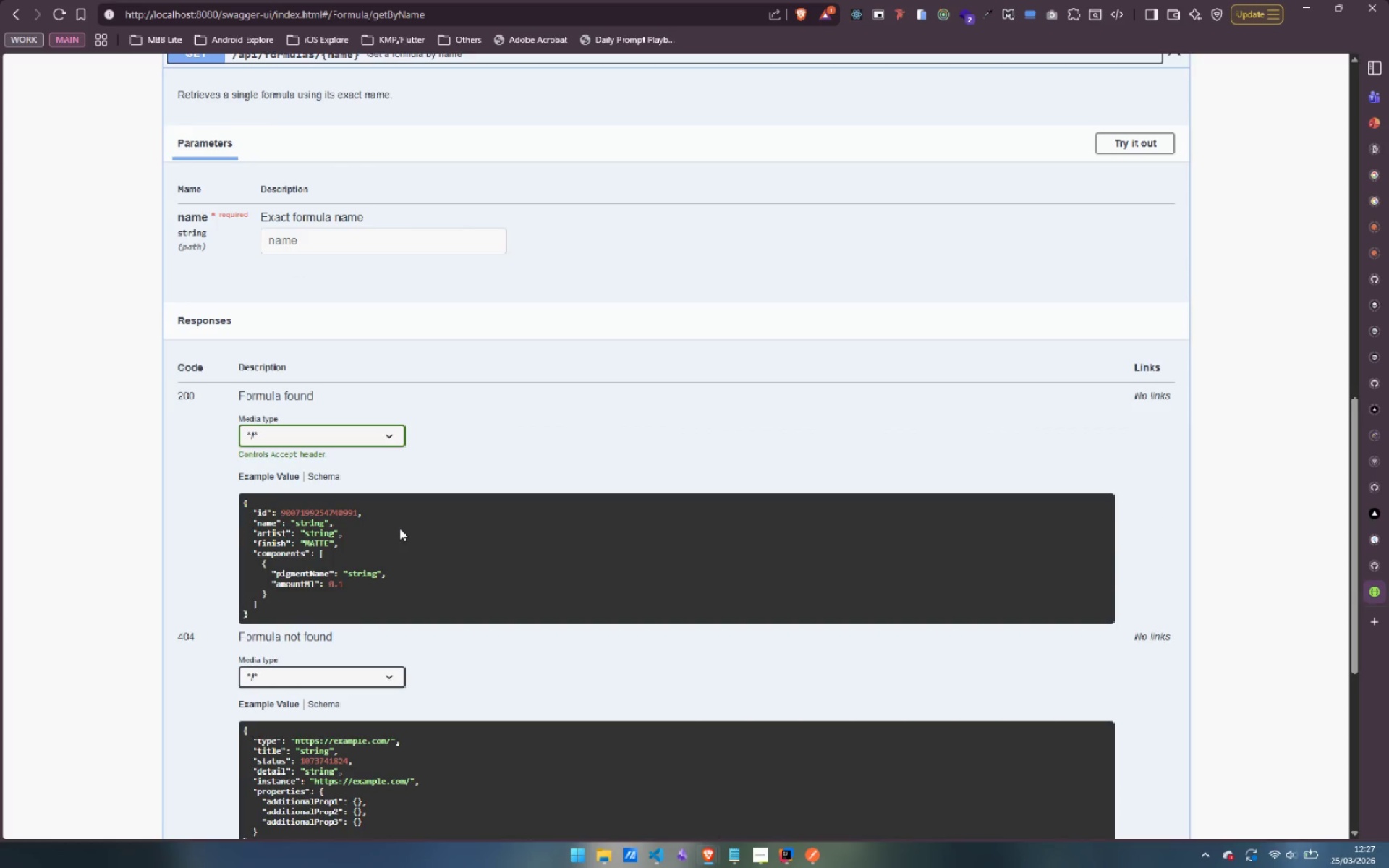 
scroll: coordinate [399, 528], scroll_direction: up, amount: 2.0
 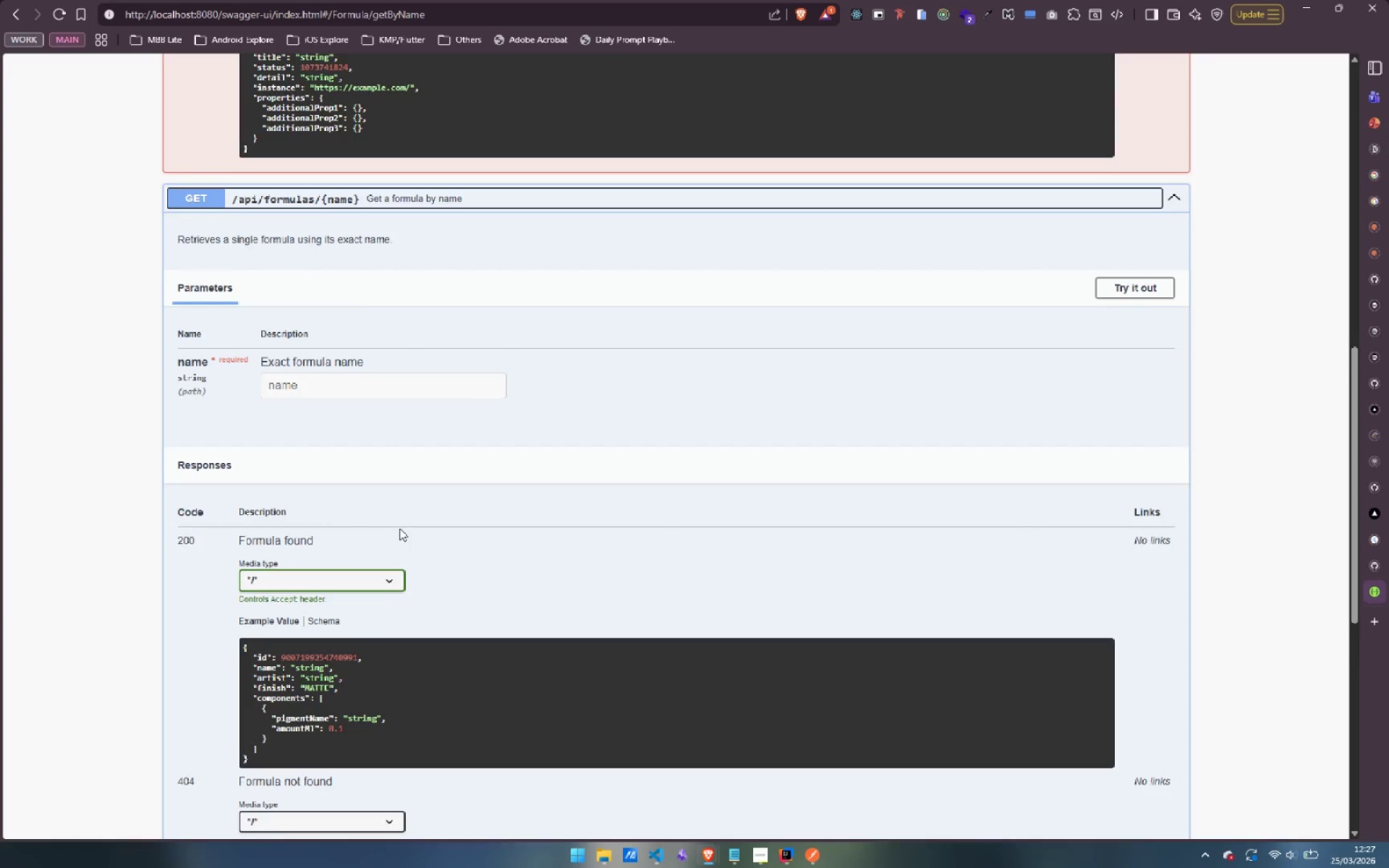 
scroll: coordinate [401, 507], scroll_direction: down, amount: 7.0
 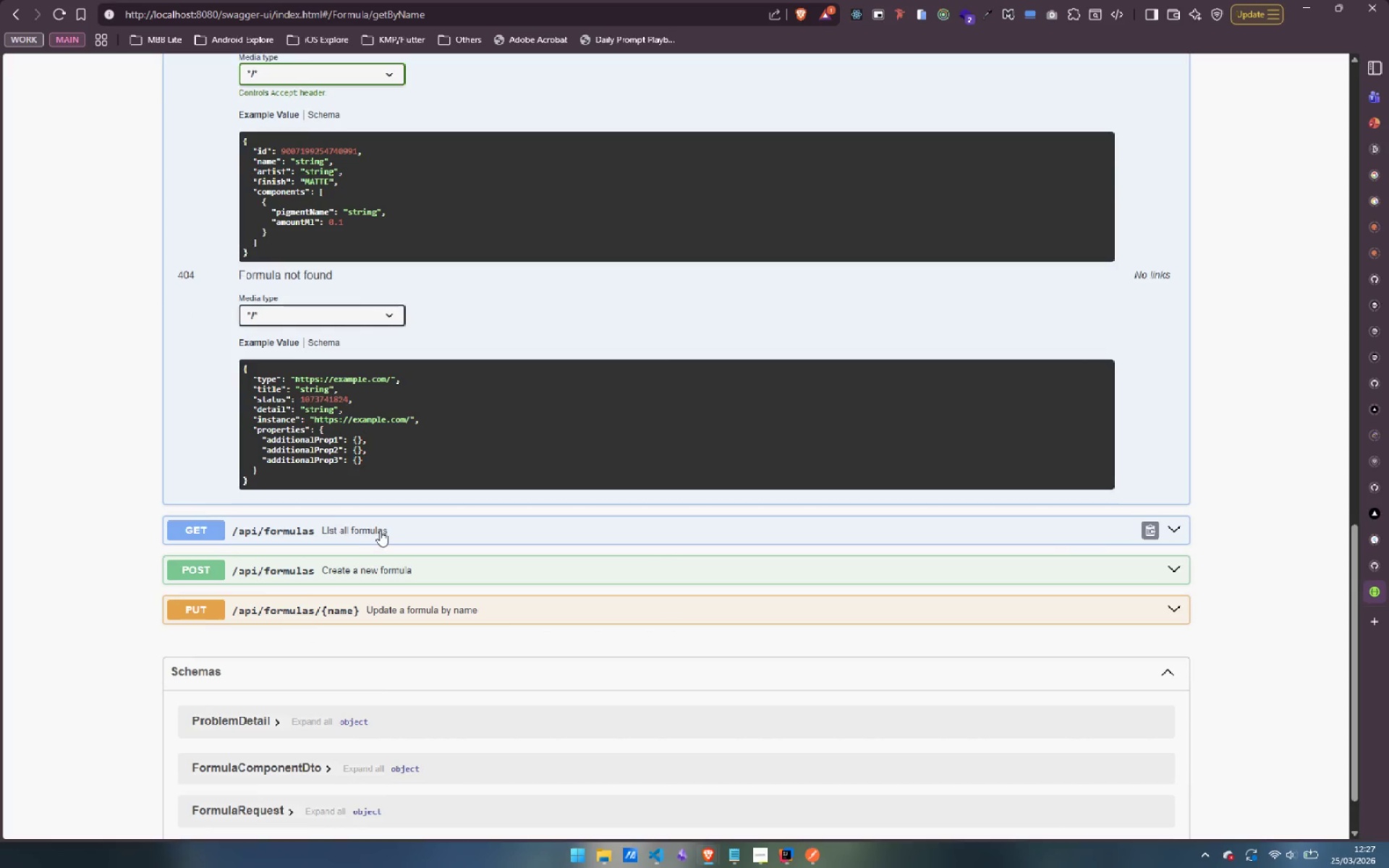 
scroll: coordinate [380, 530], scroll_direction: up, amount: 5.0
 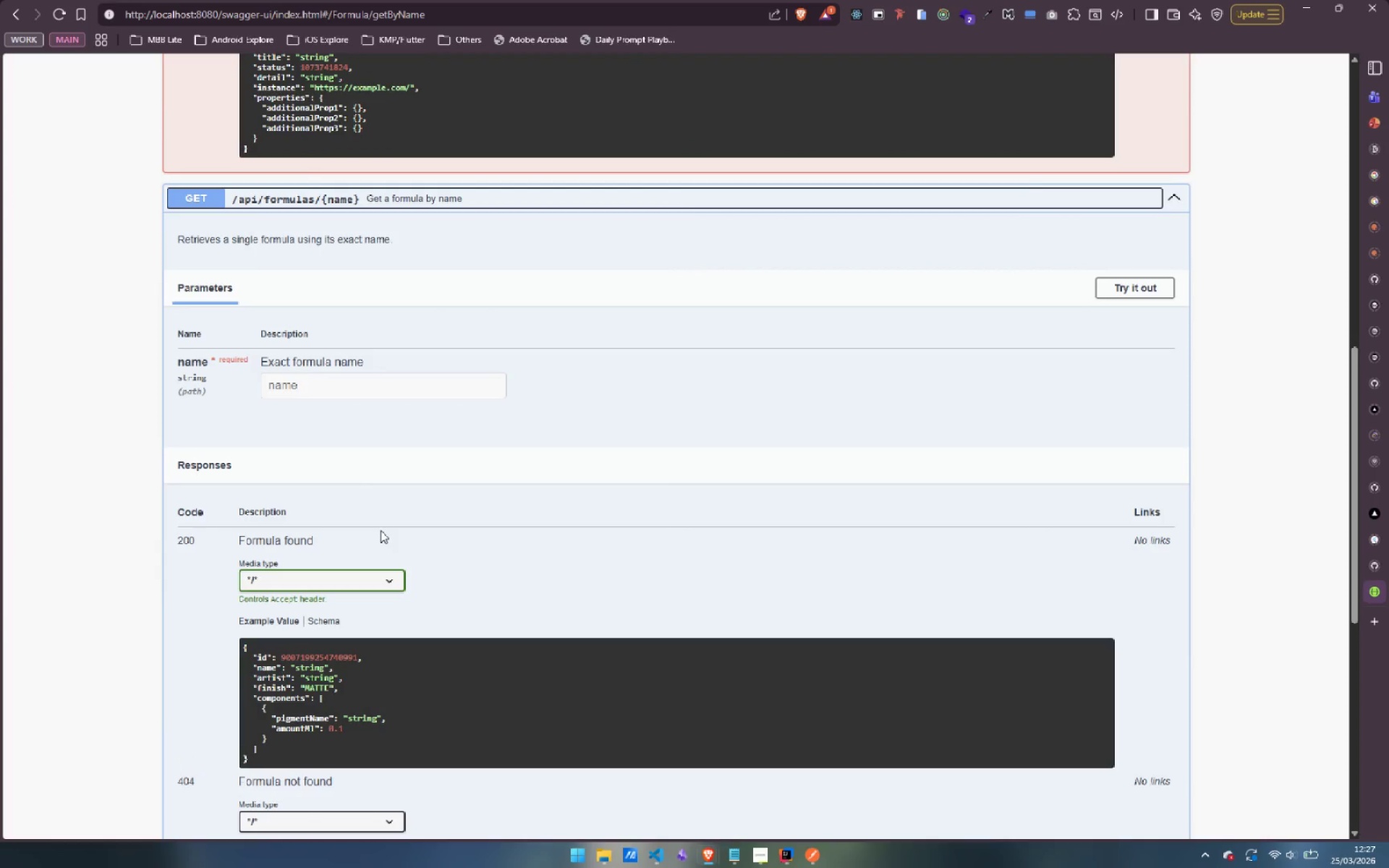 
scroll: coordinate [381, 529], scroll_direction: down, amount: 7.0
 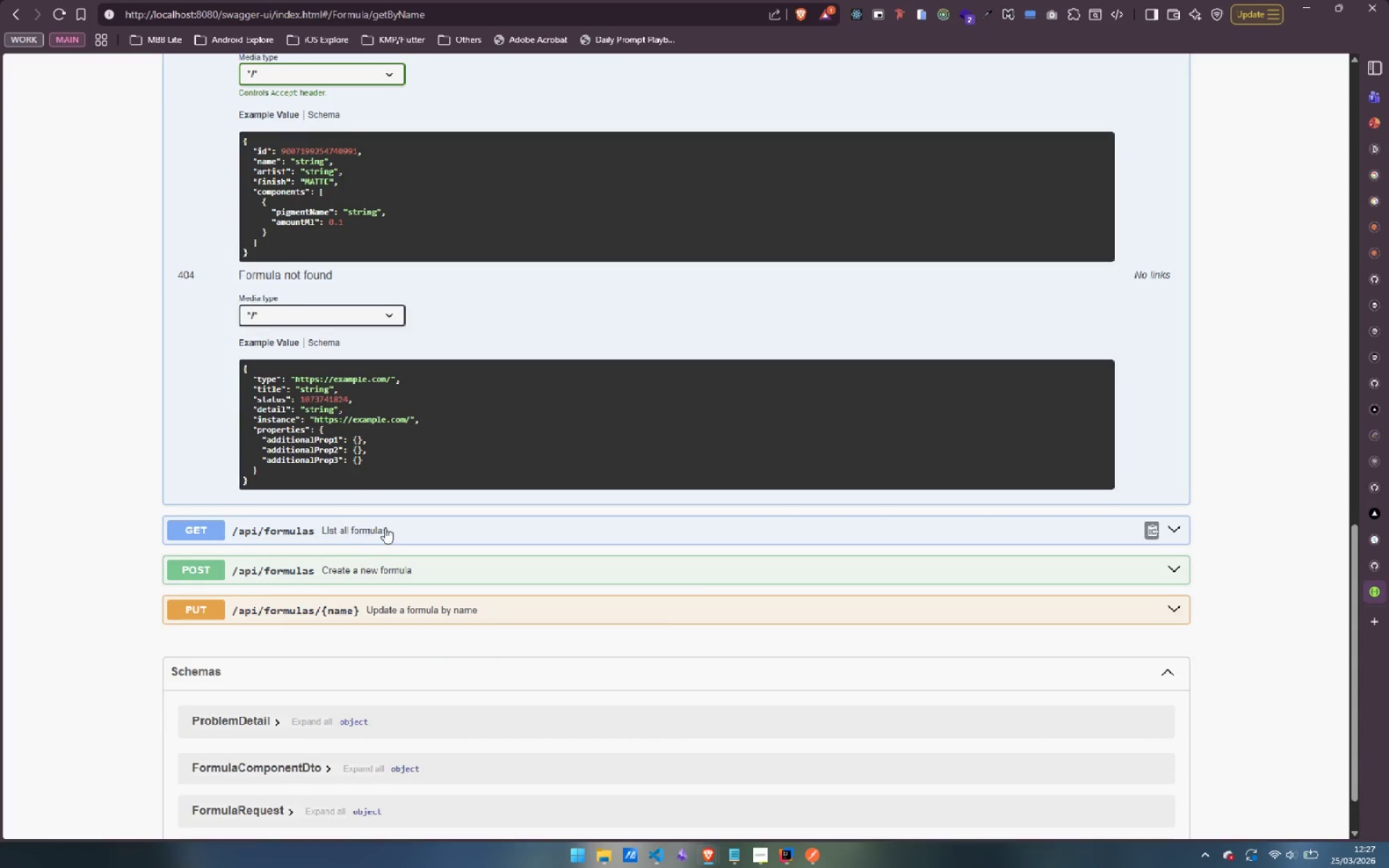 
left_click([385, 527])
 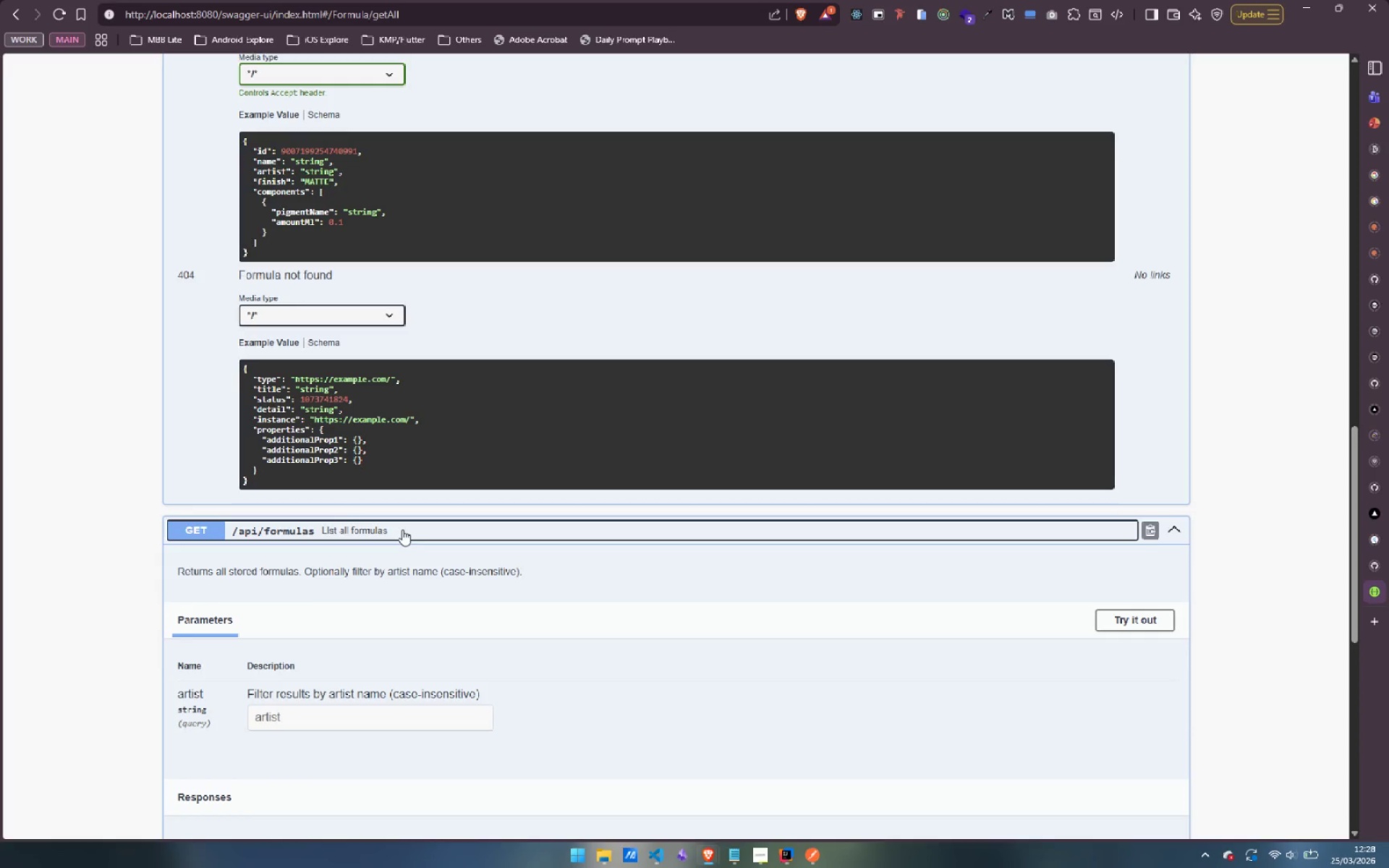 
wait(7.59)
 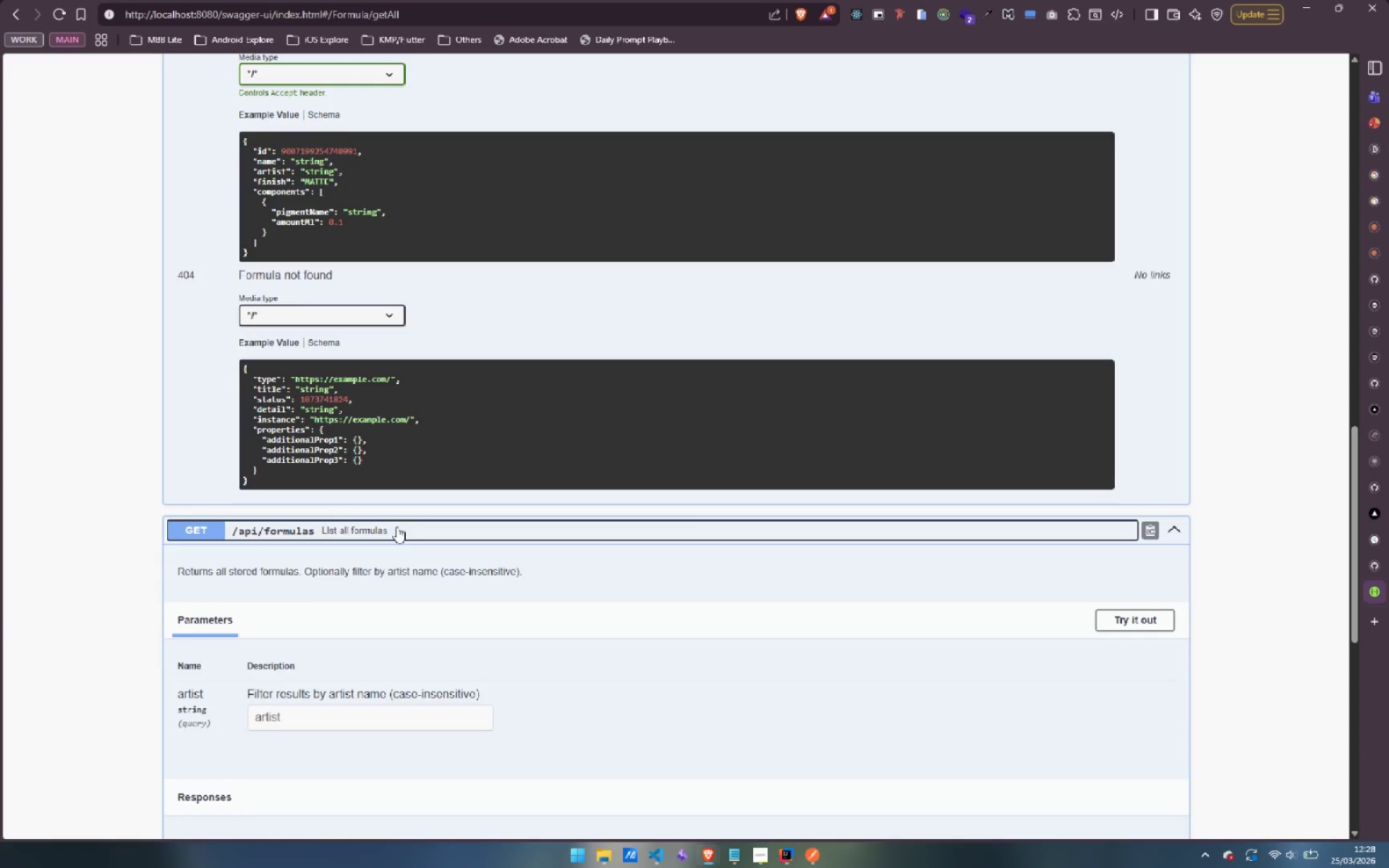 
scroll: coordinate [464, 509], scroll_direction: down, amount: 5.0
 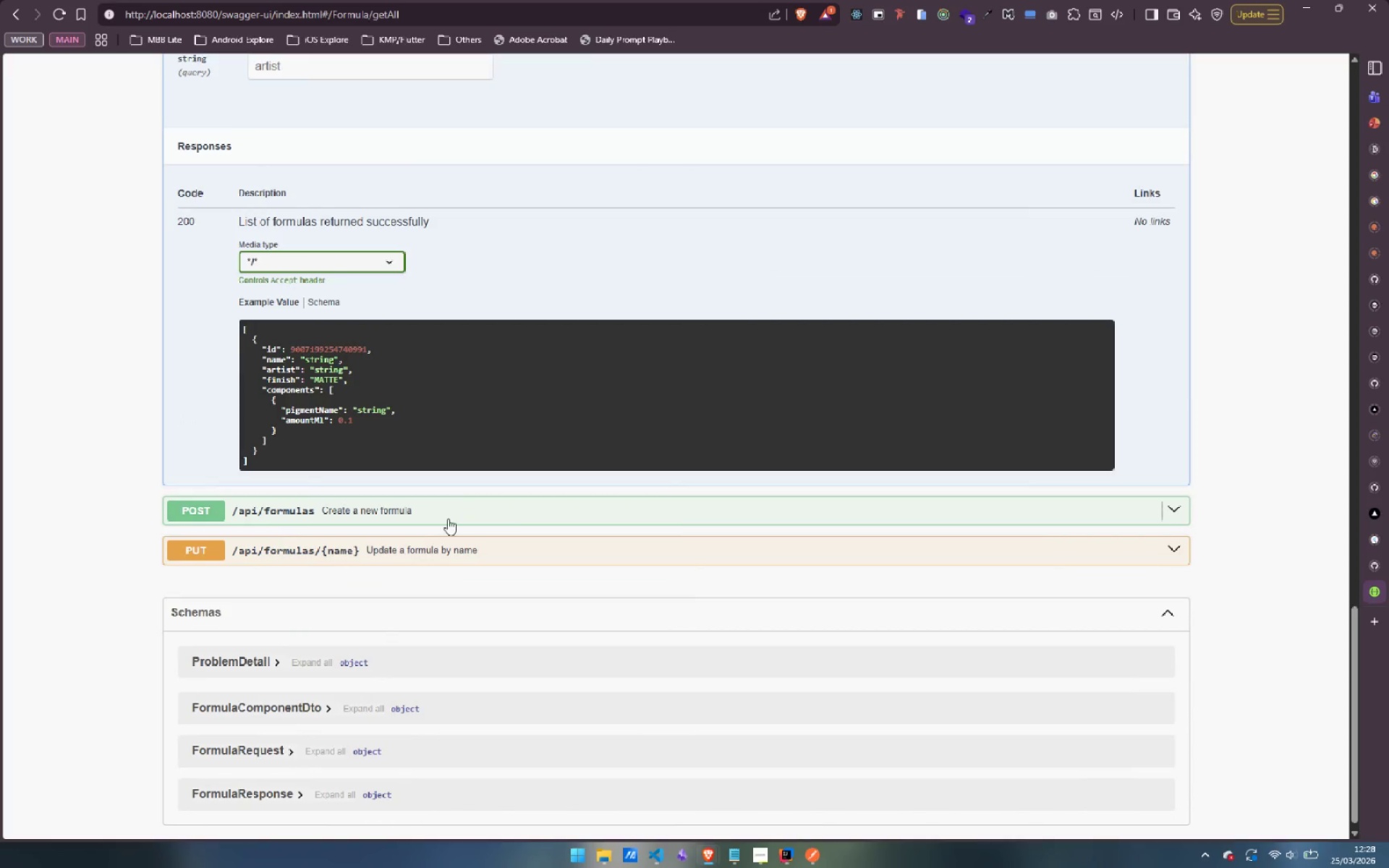 
left_click([395, 546])
 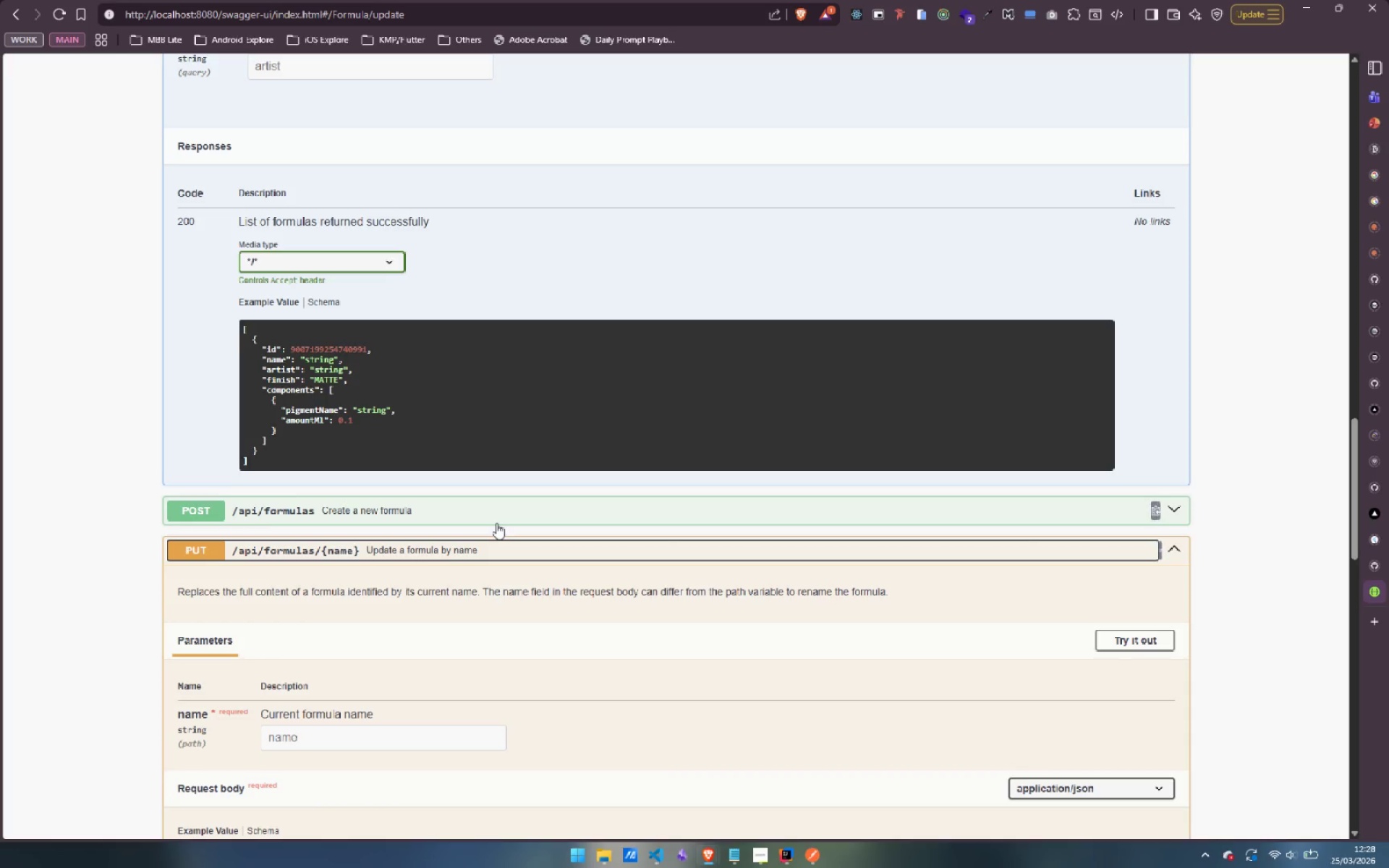 
scroll: coordinate [496, 523], scroll_direction: down, amount: 3.0
 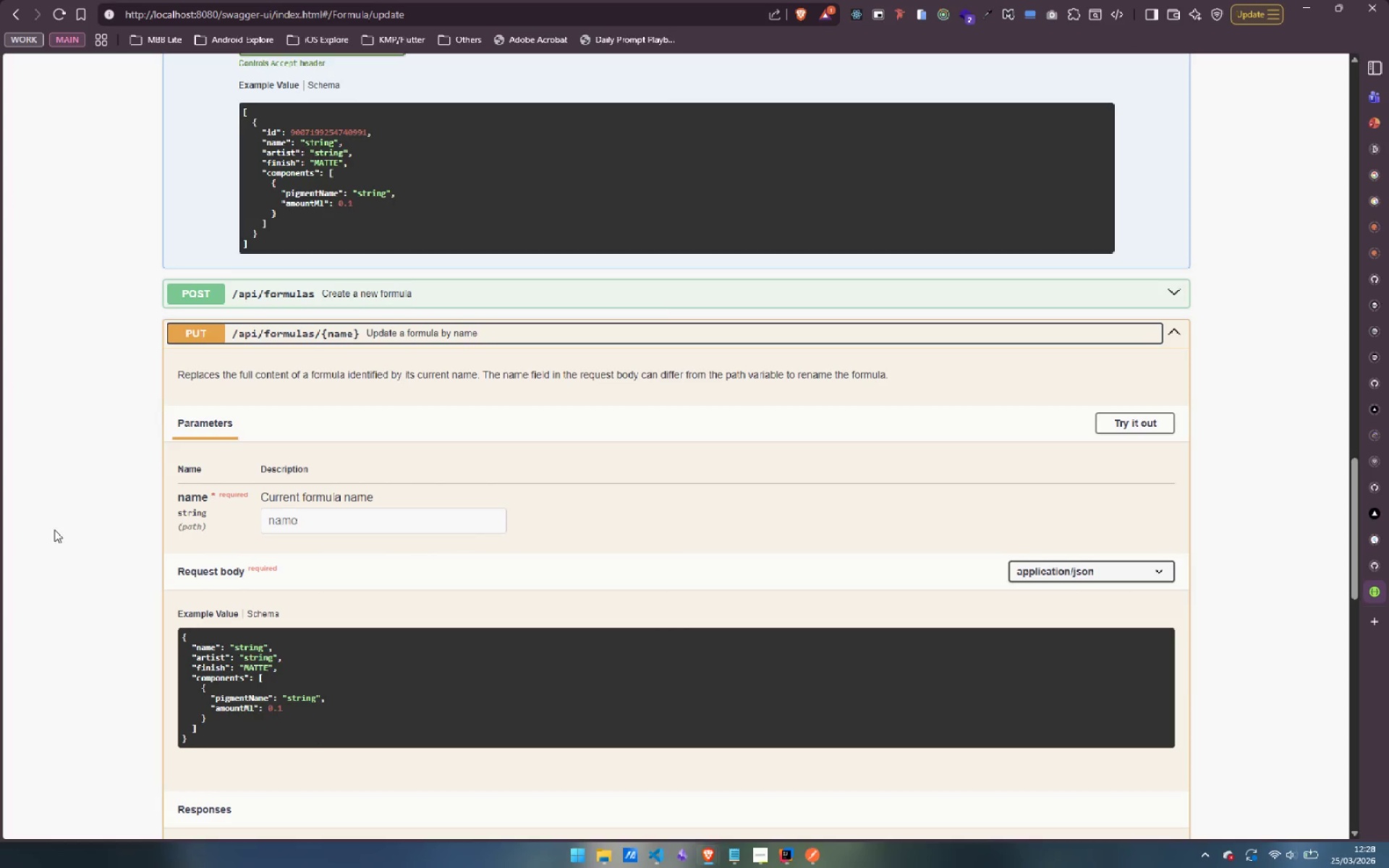 
scroll: coordinate [398, 525], scroll_direction: up, amount: 19.0
 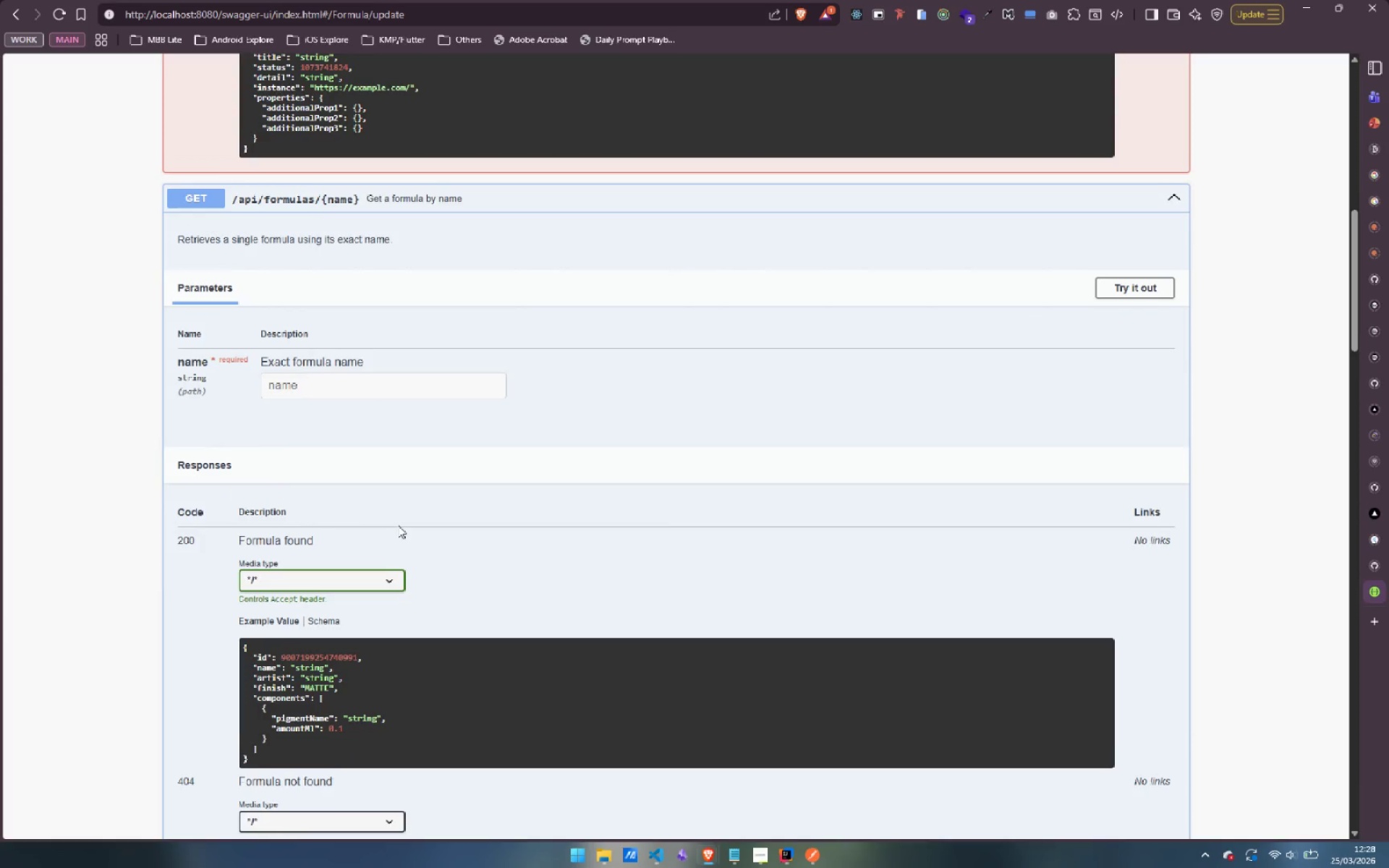 
scroll: coordinate [398, 525], scroll_direction: down, amount: 14.0
 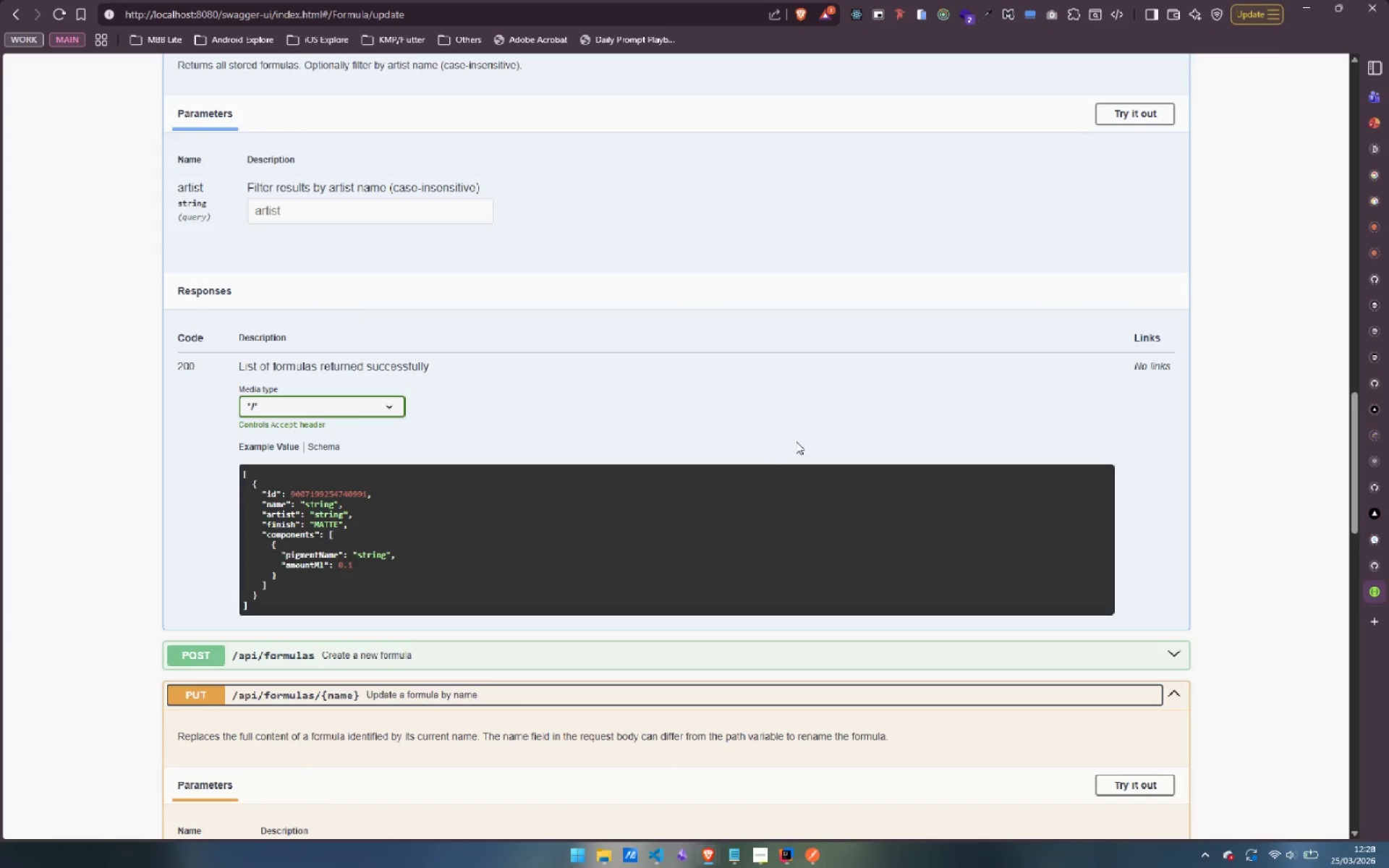 
wait(15.1)
 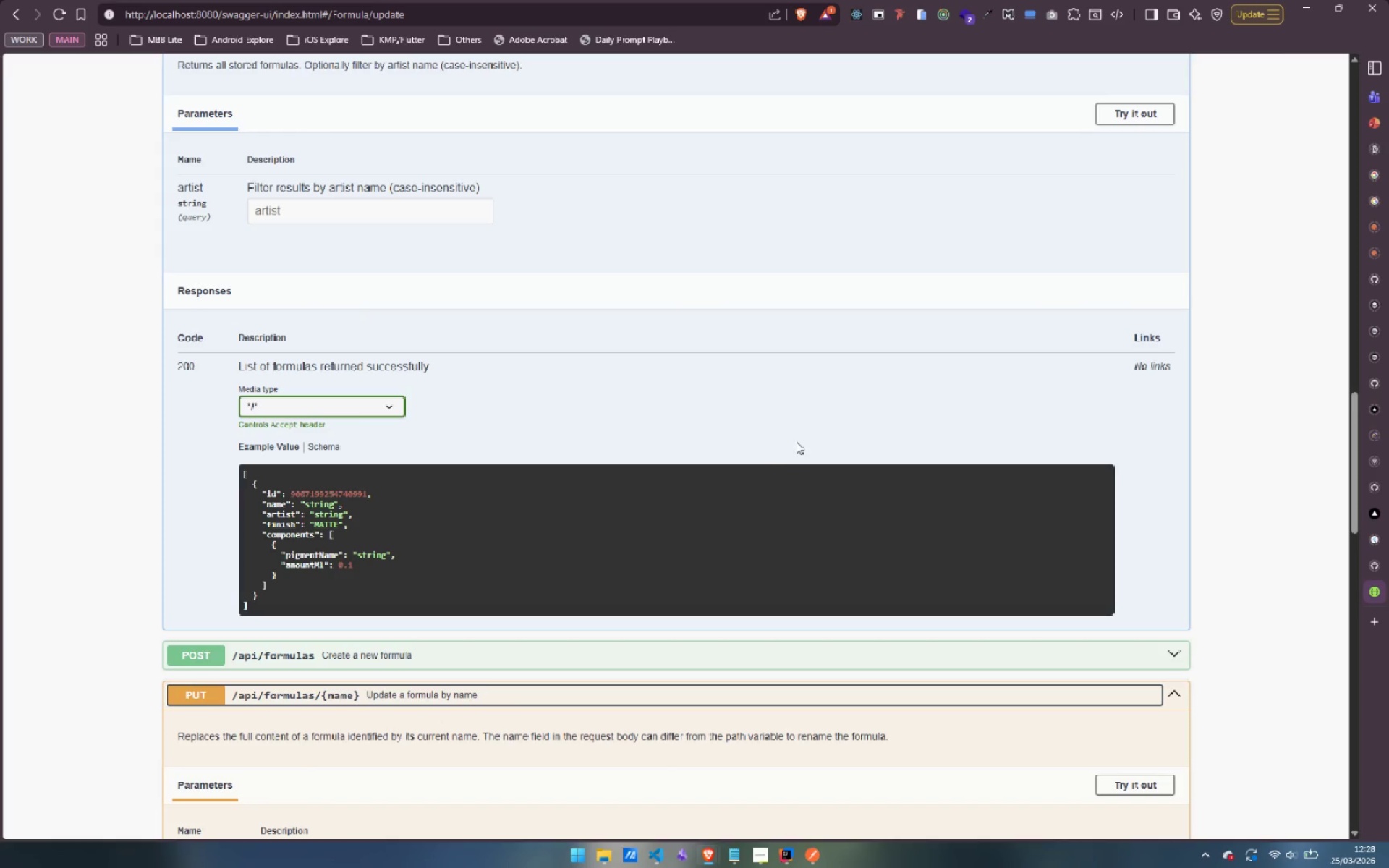 
left_click([660, 648])
 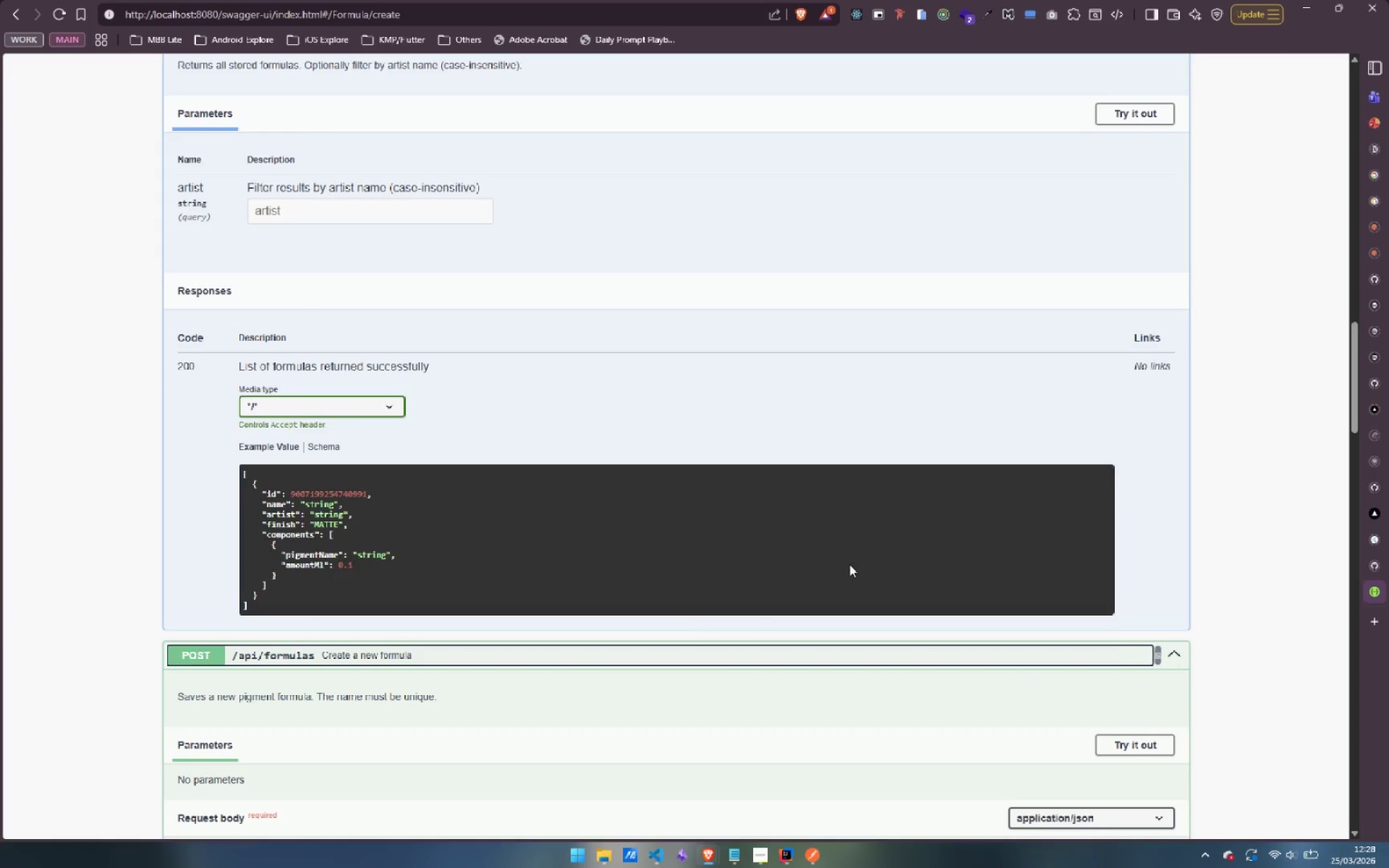 
scroll: coordinate [852, 563], scroll_direction: down, amount: 6.0
 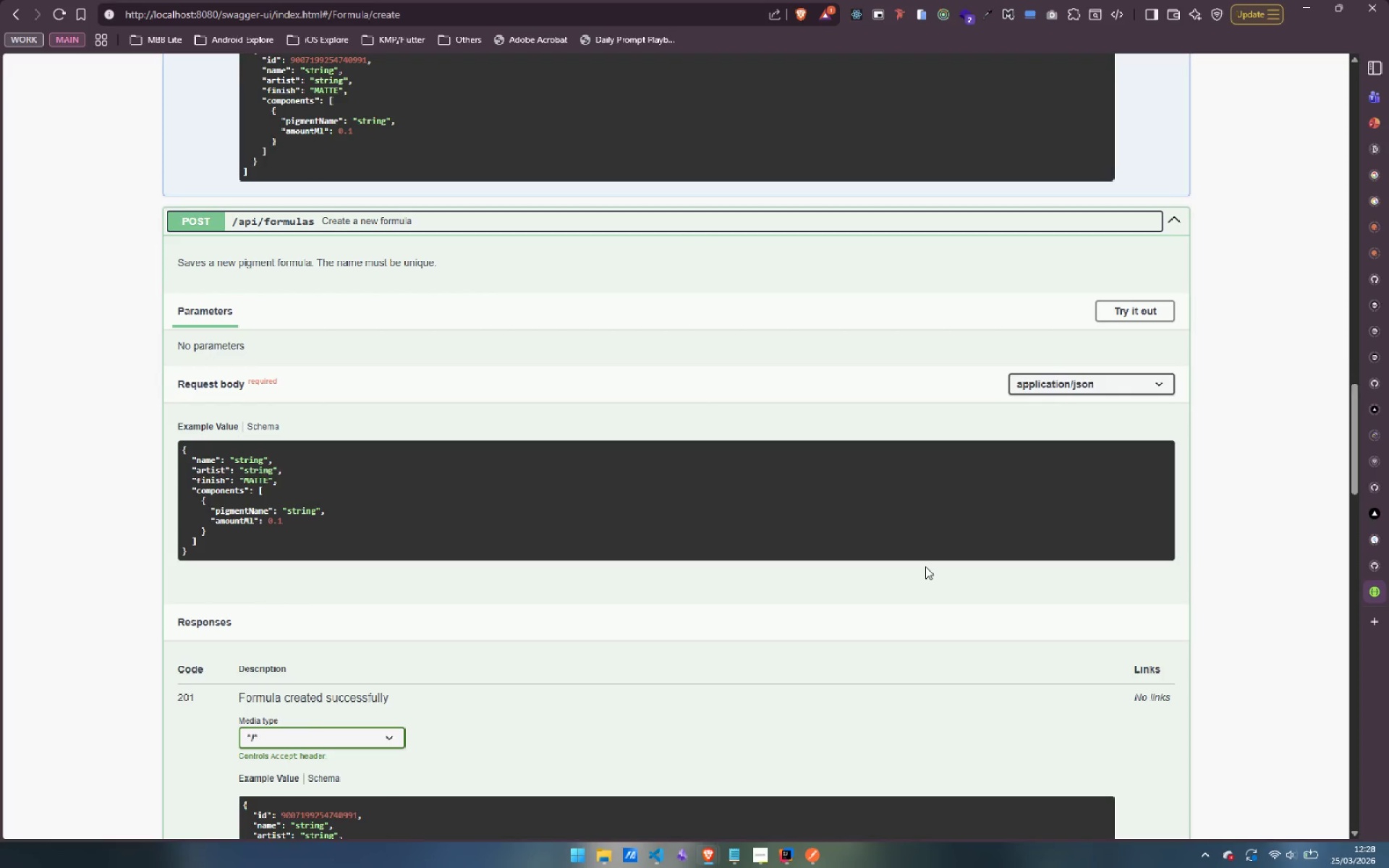 
scroll: coordinate [927, 566], scroll_direction: up, amount: 6.0
 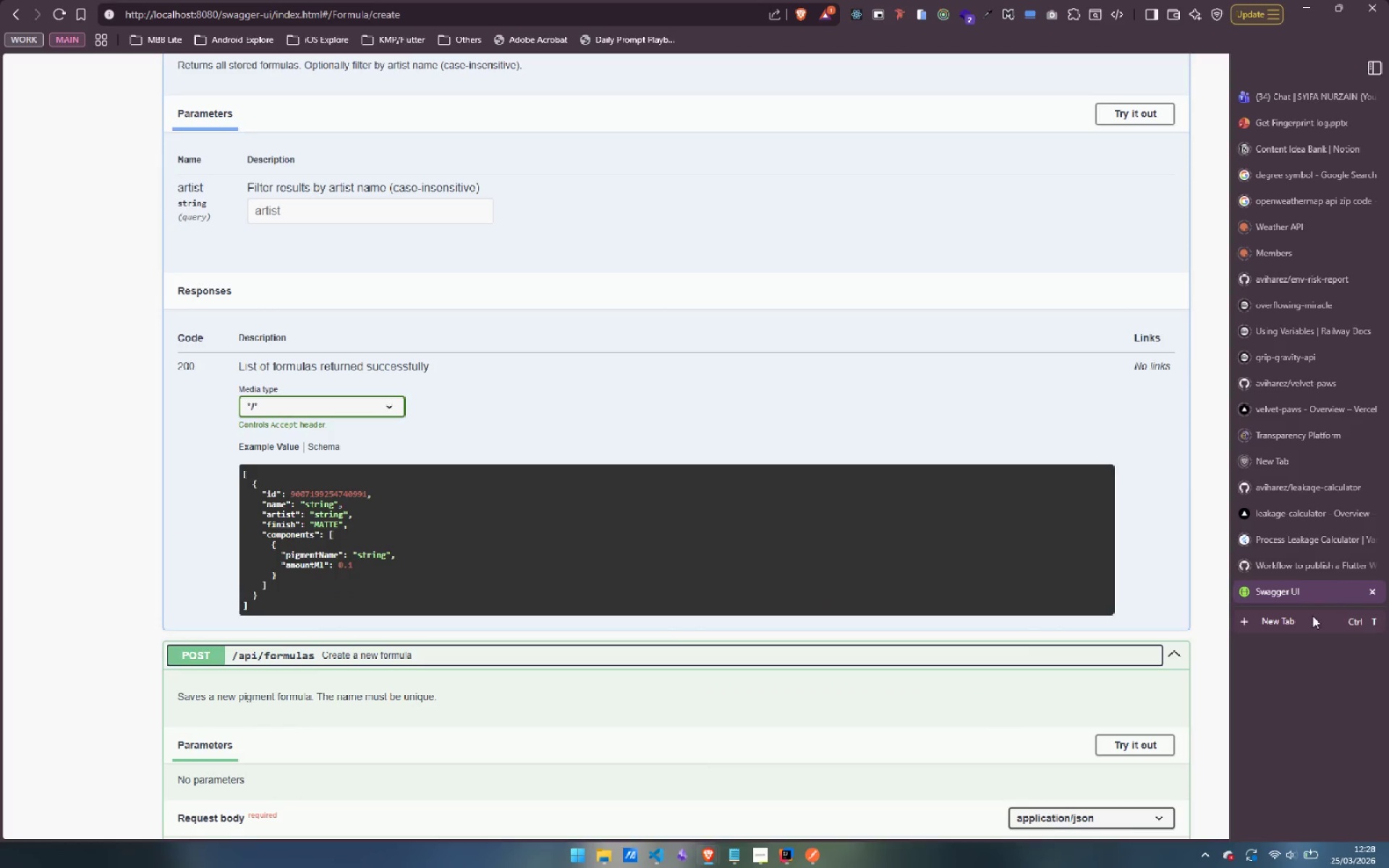 
left_click([1294, 616])
 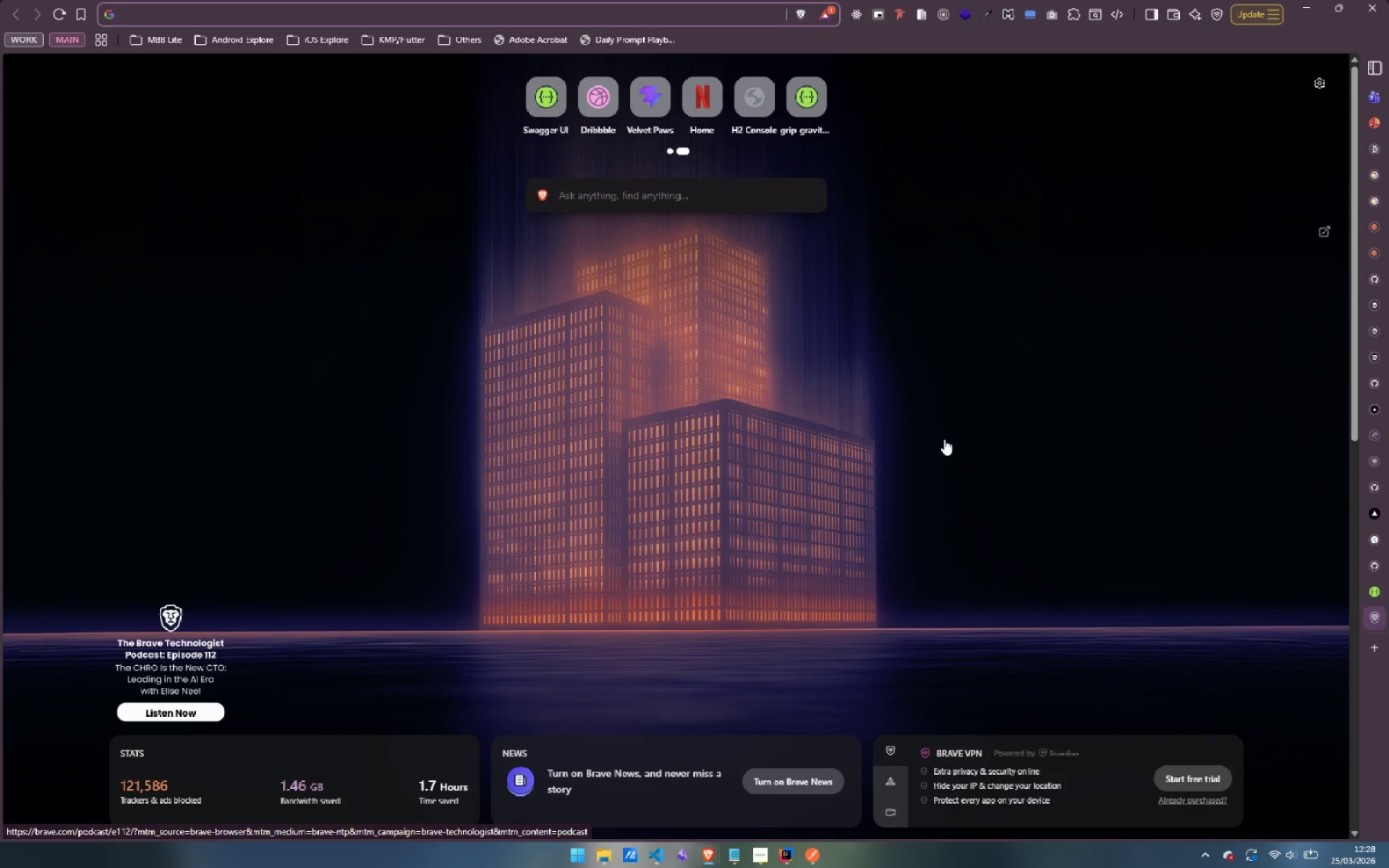 
type(localhost:8080/h2-console)
 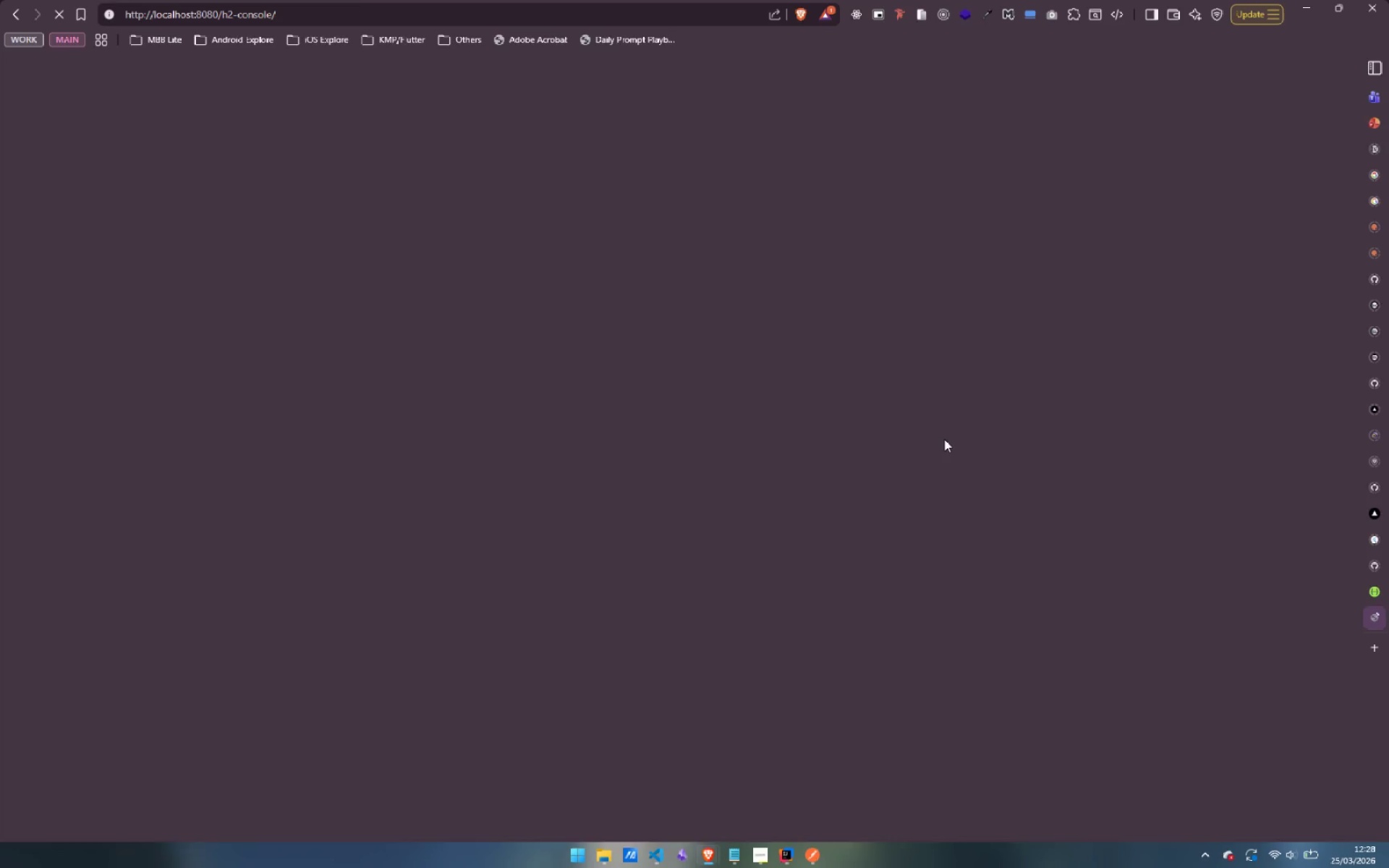 
 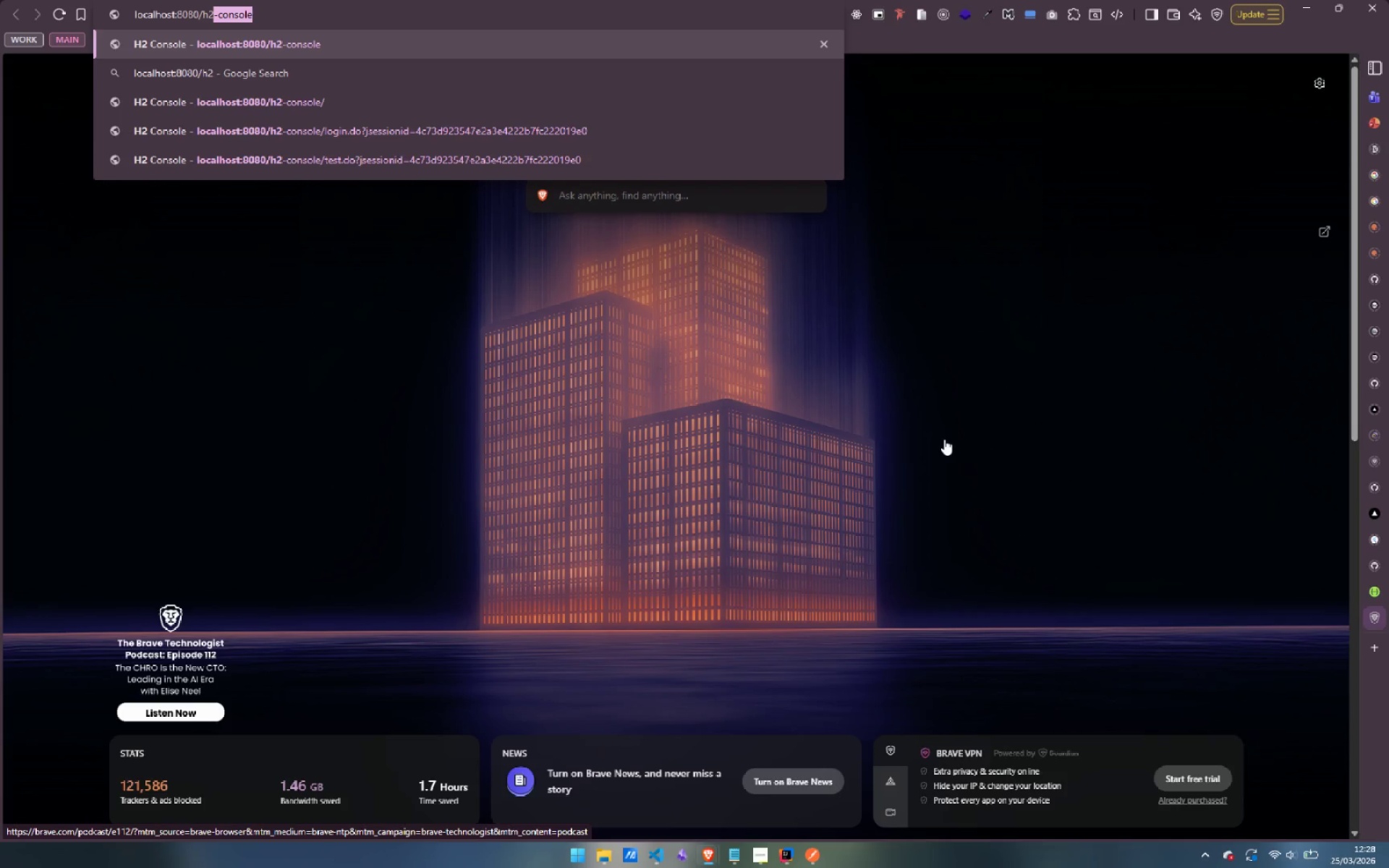 
key(Enter)
 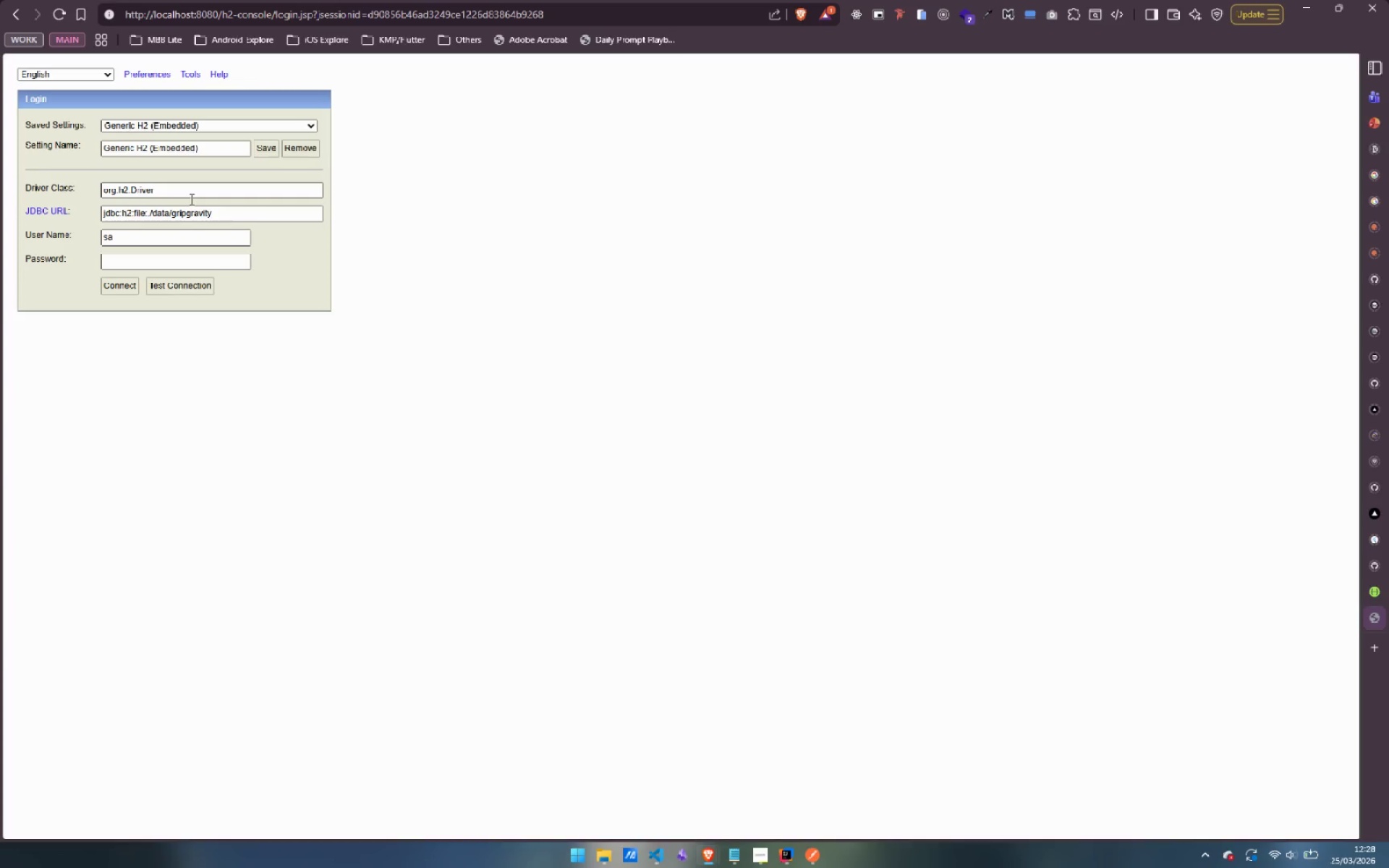 
left_click_drag(start_coordinate=[225, 212], to_coordinate=[35, 207])
 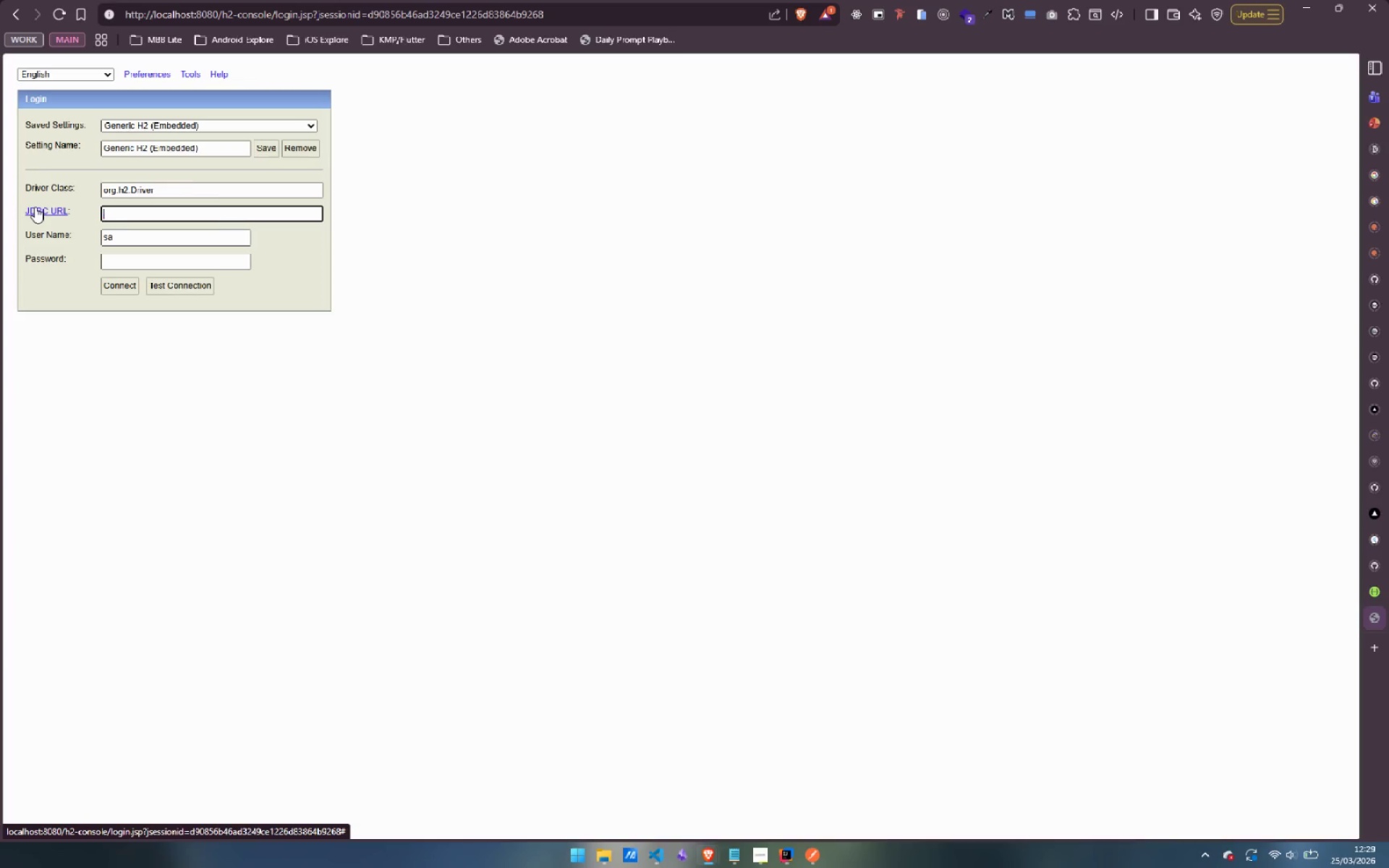 
key(Backspace)
 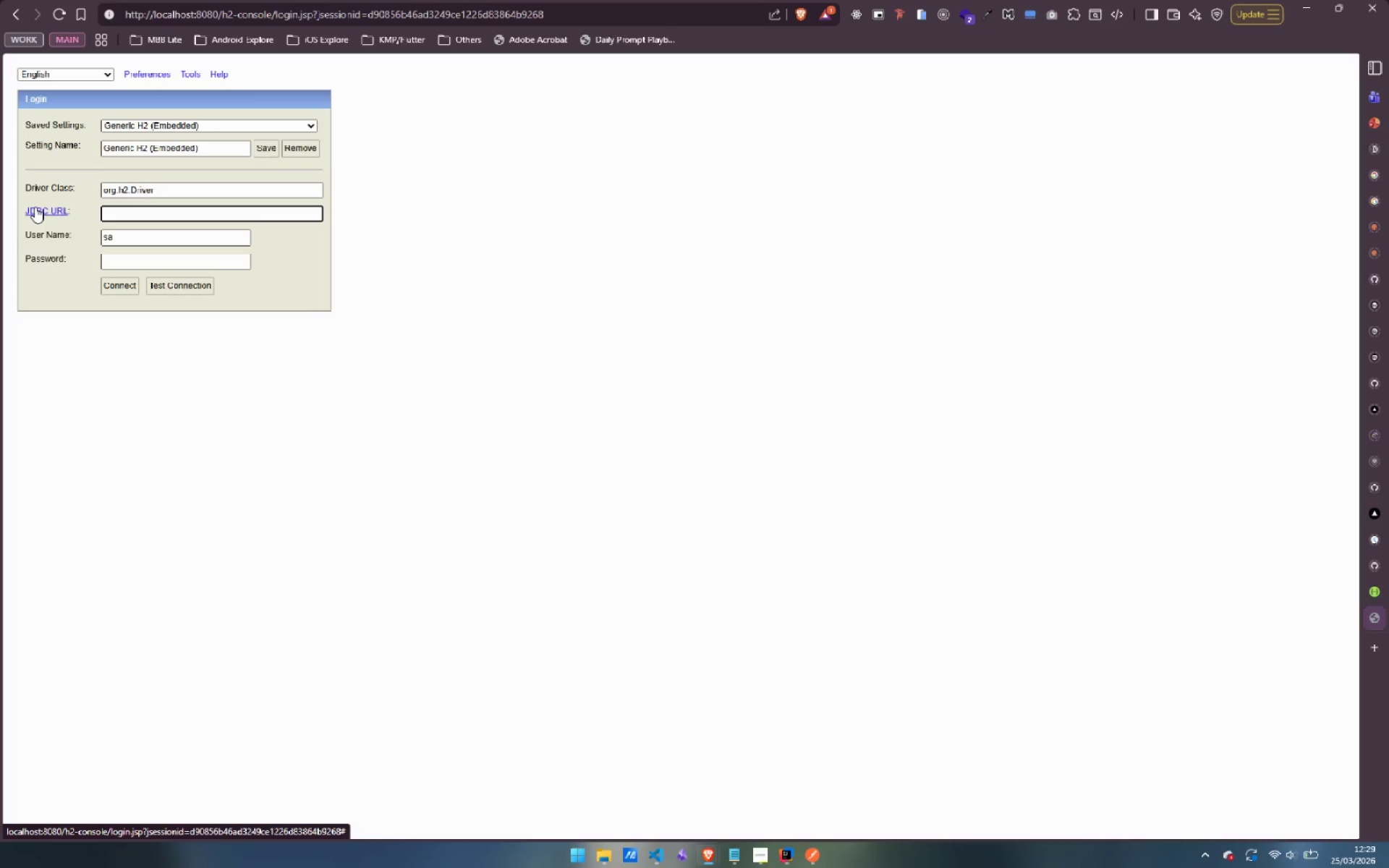 
wait(6.66)
 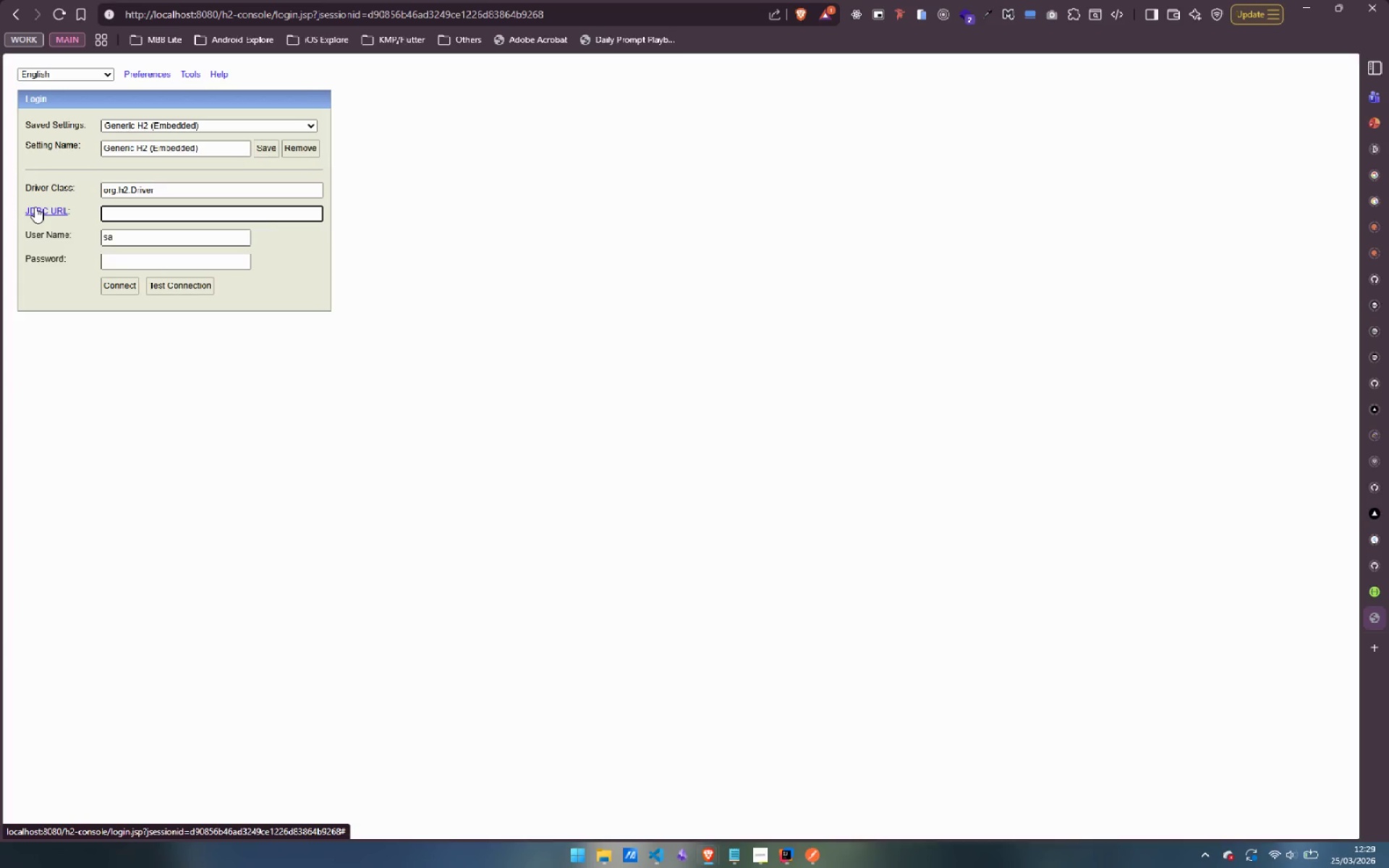 
type(jdbc)
 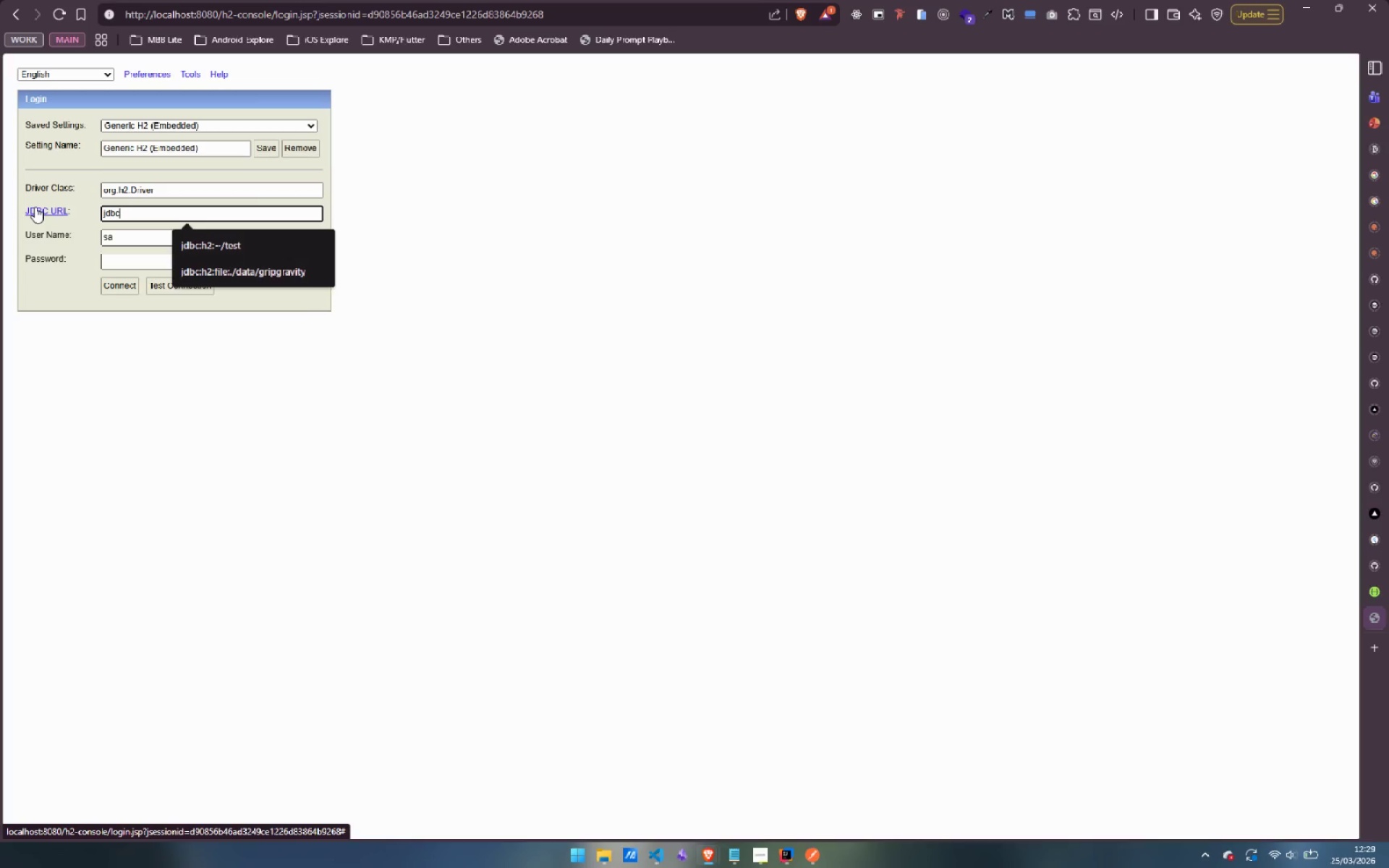 
type(:h2:mem:)
 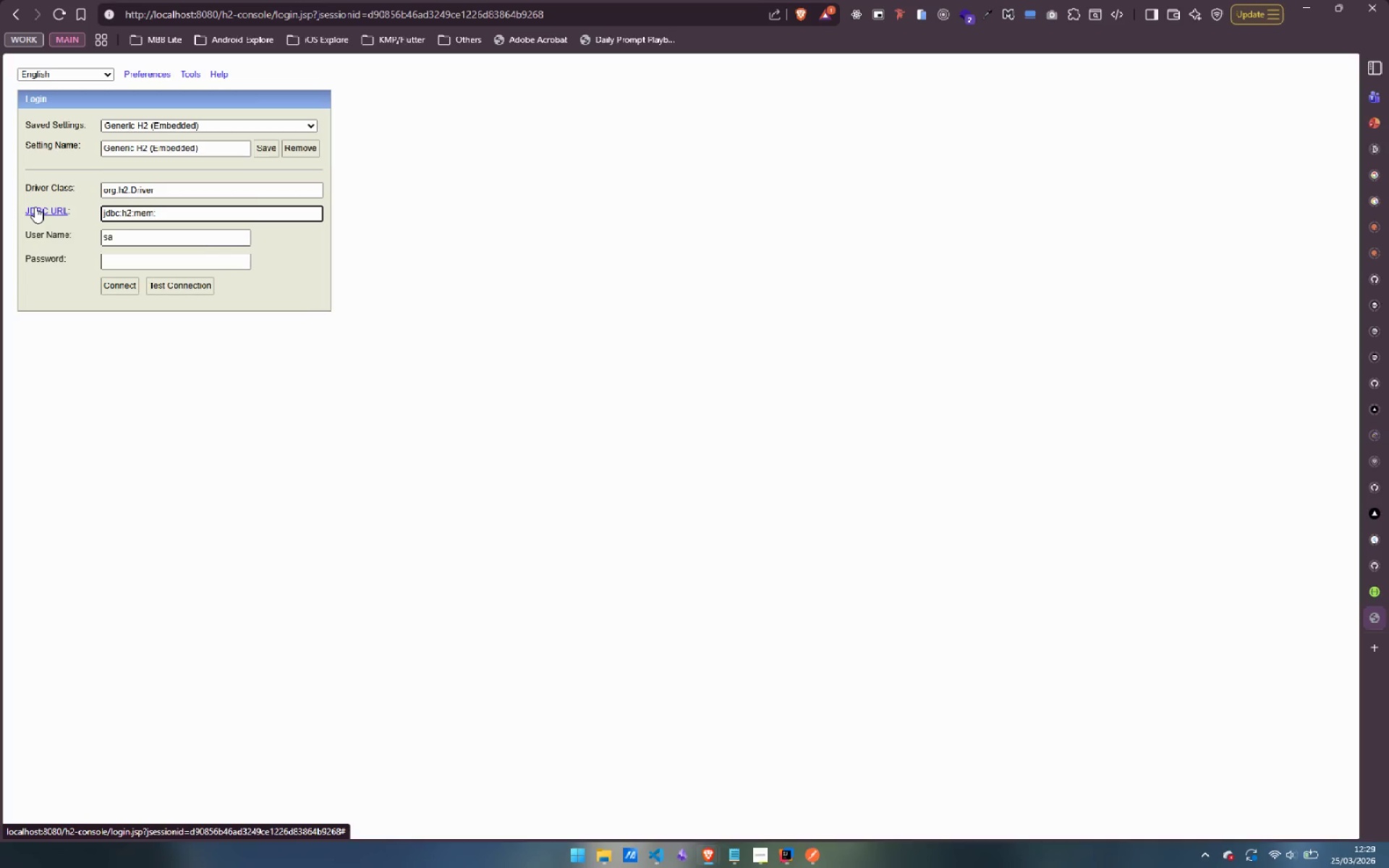 
type(hueheavydb)
 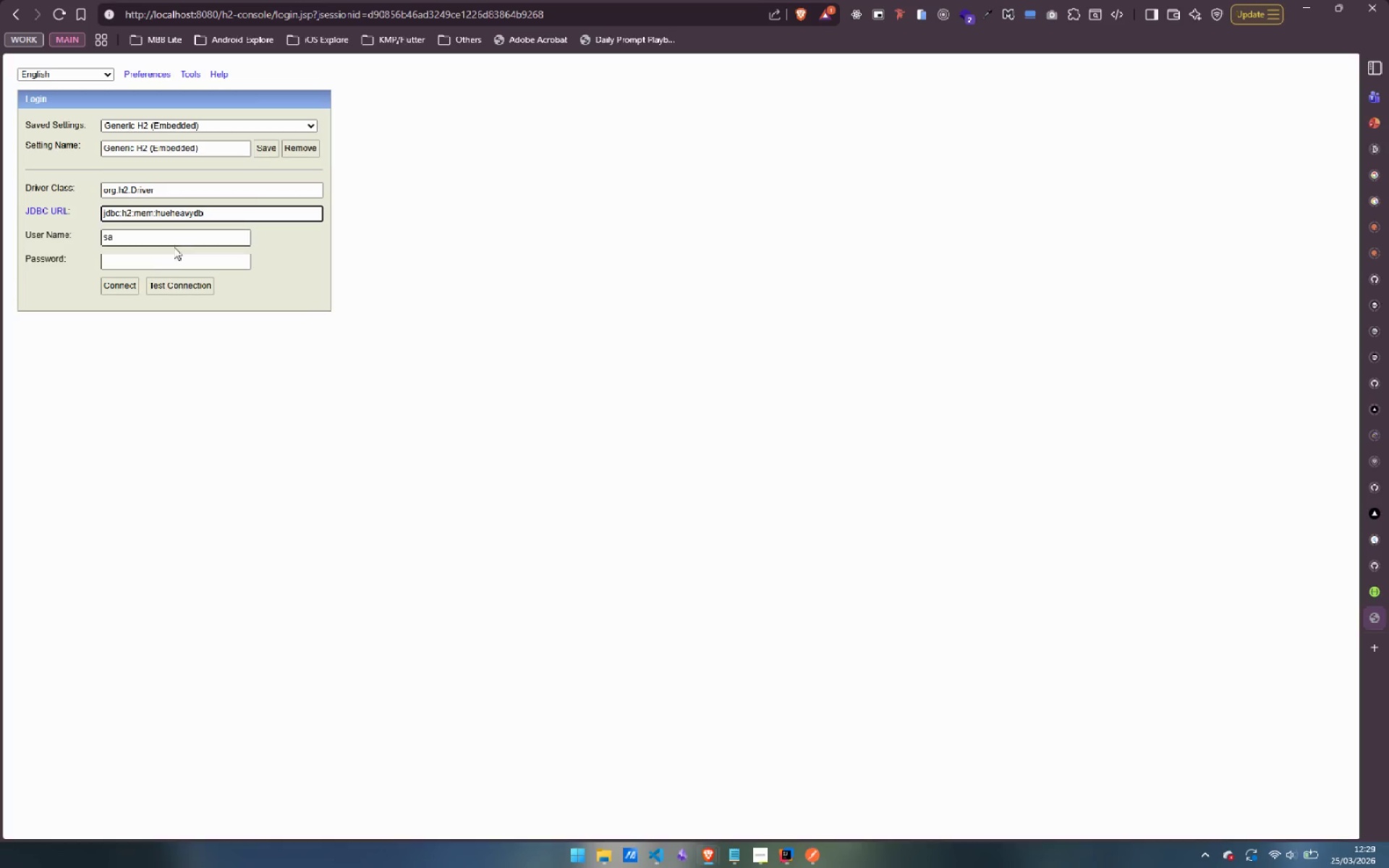 
left_click([165, 286])
 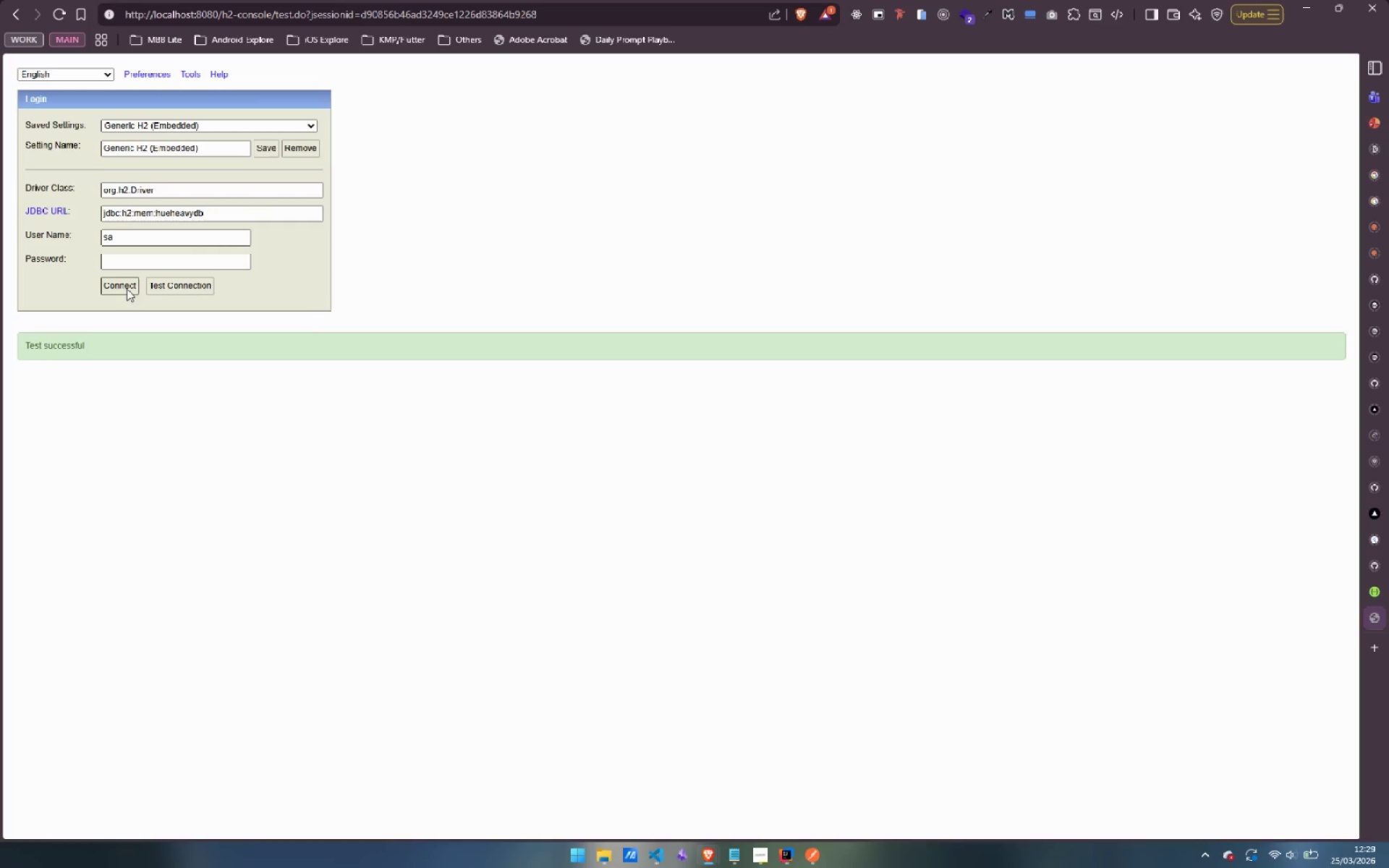 
left_click([118, 289])
 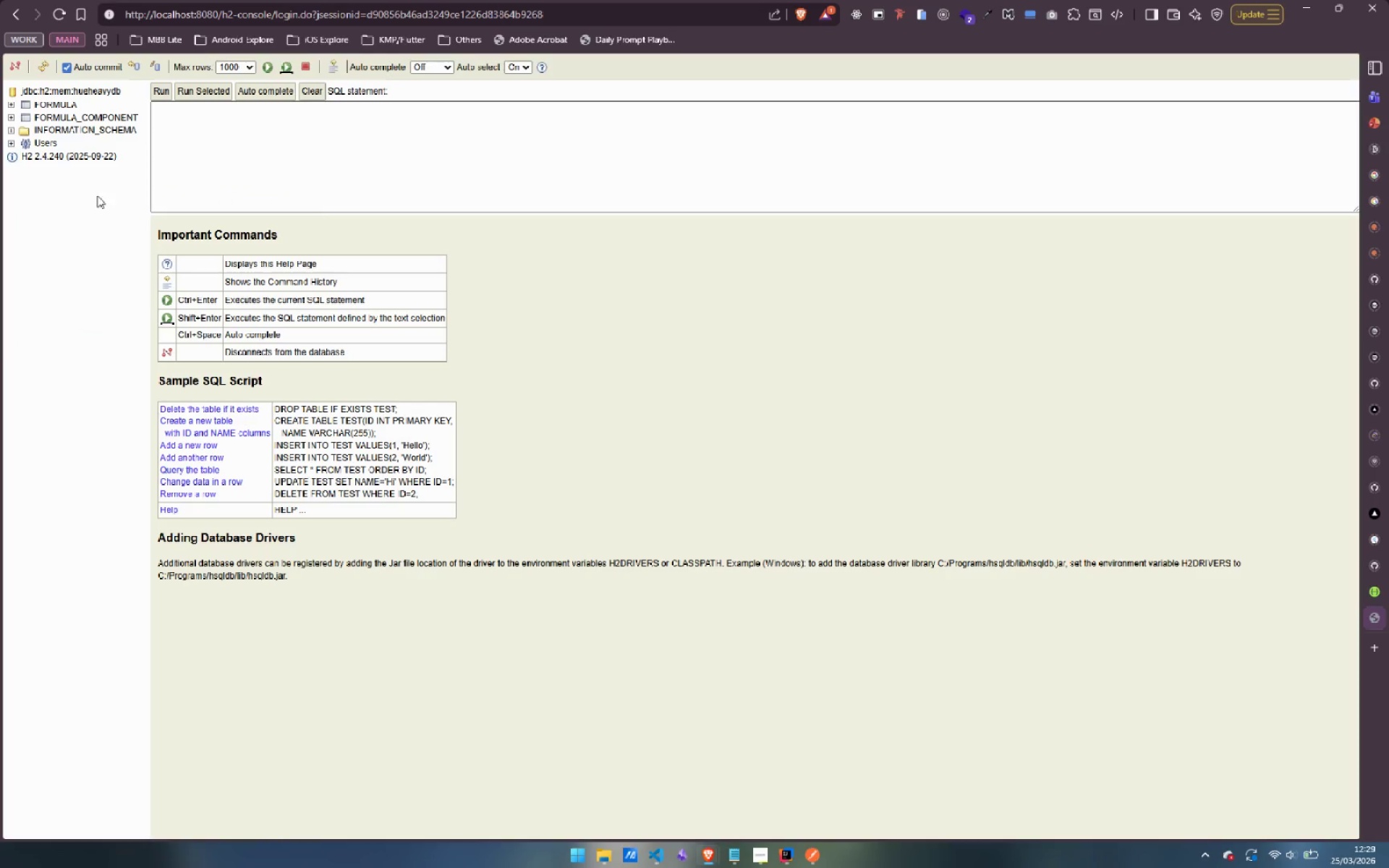 
left_click([56, 102])
 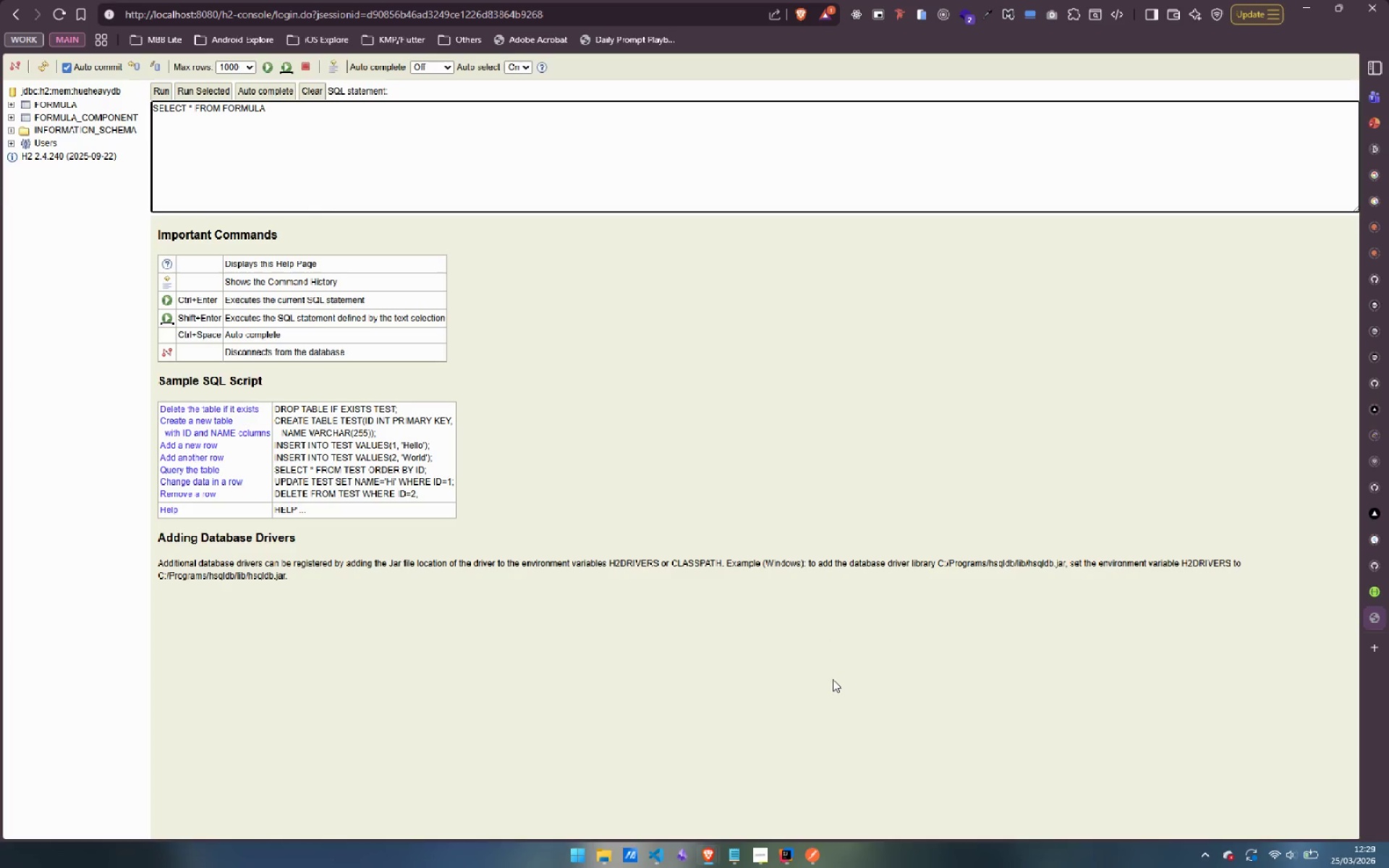 
wait(11.03)
 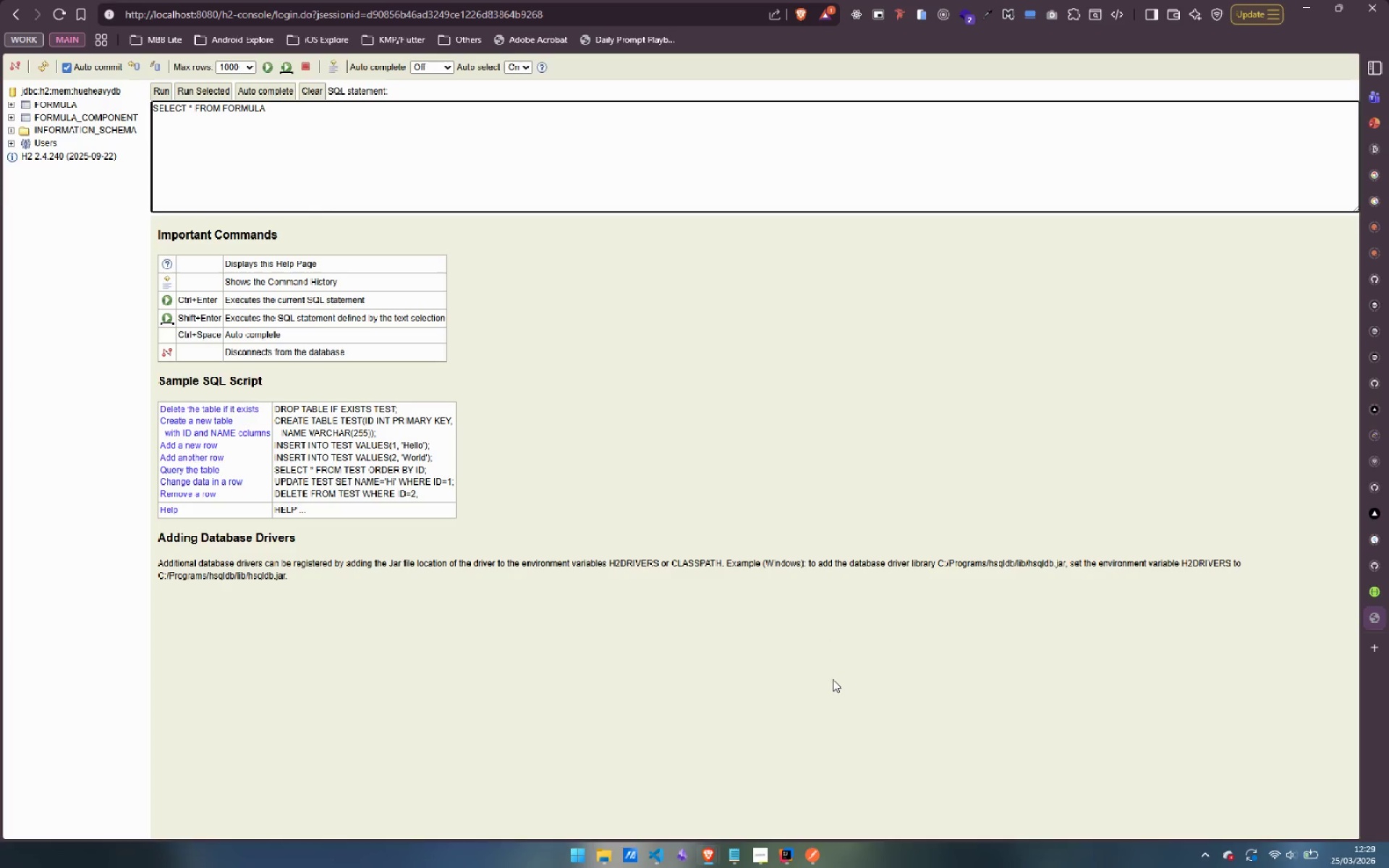 
mouse_move([812, 844])
 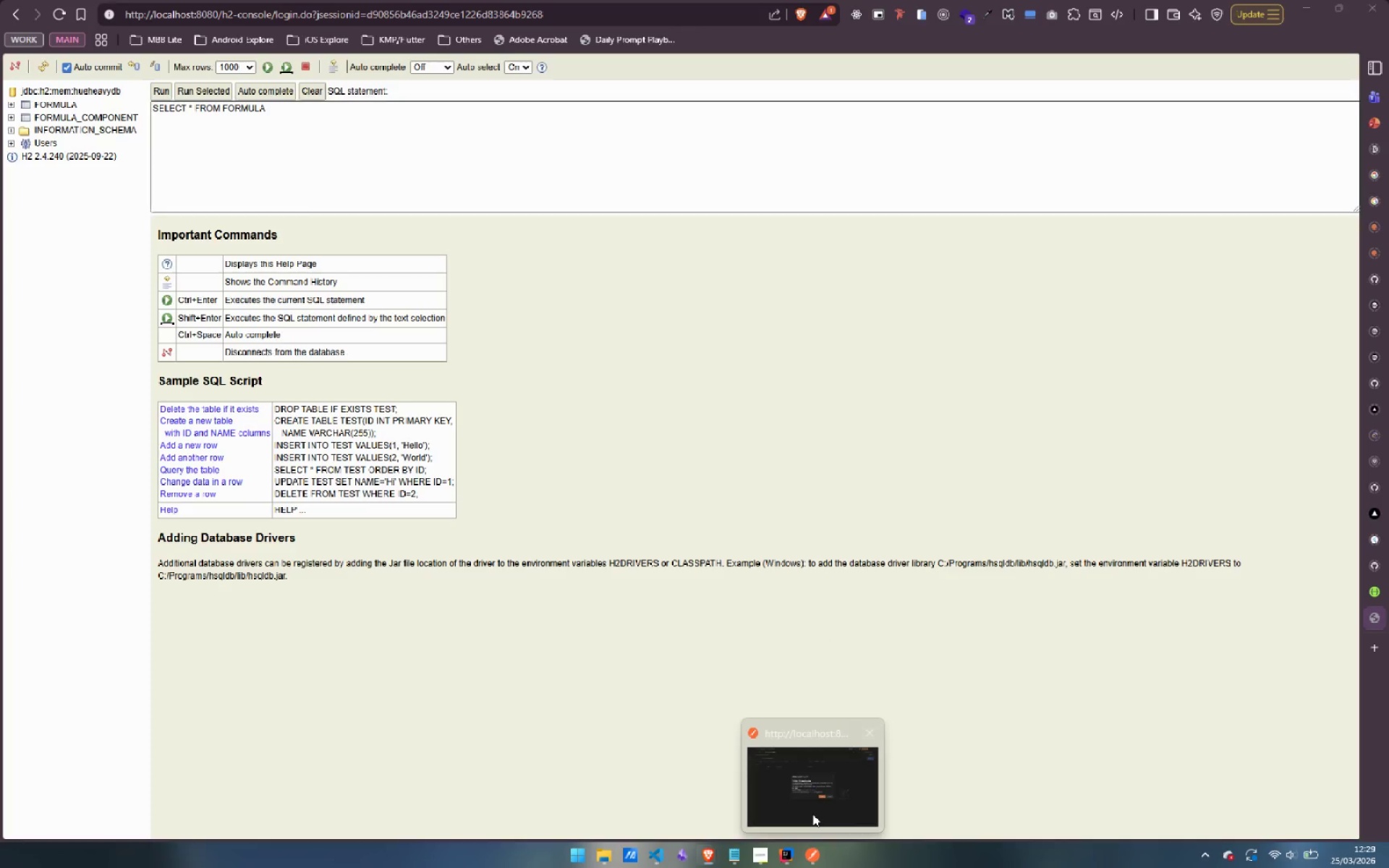 
left_click([812, 814])
 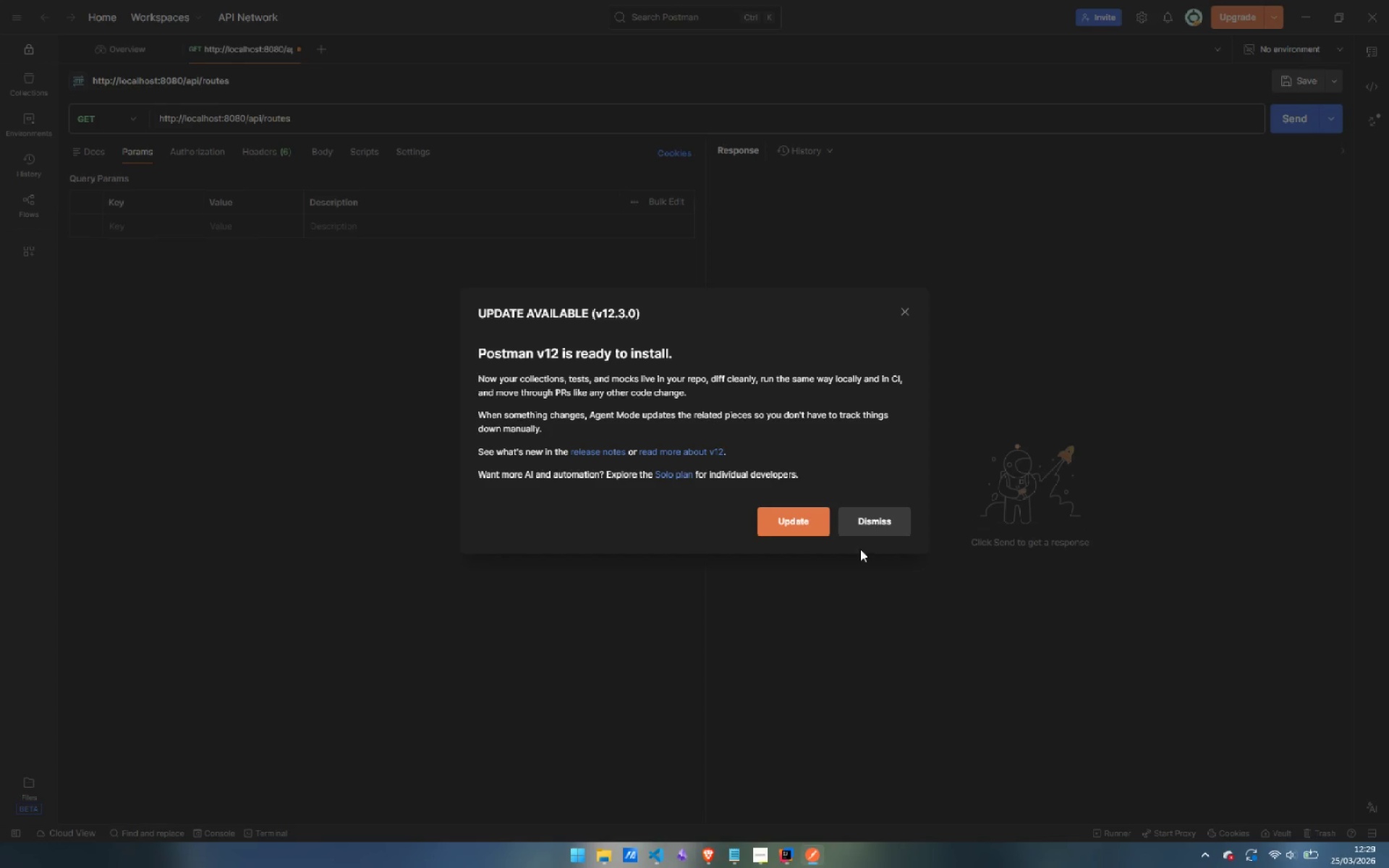 
left_click([892, 524])
 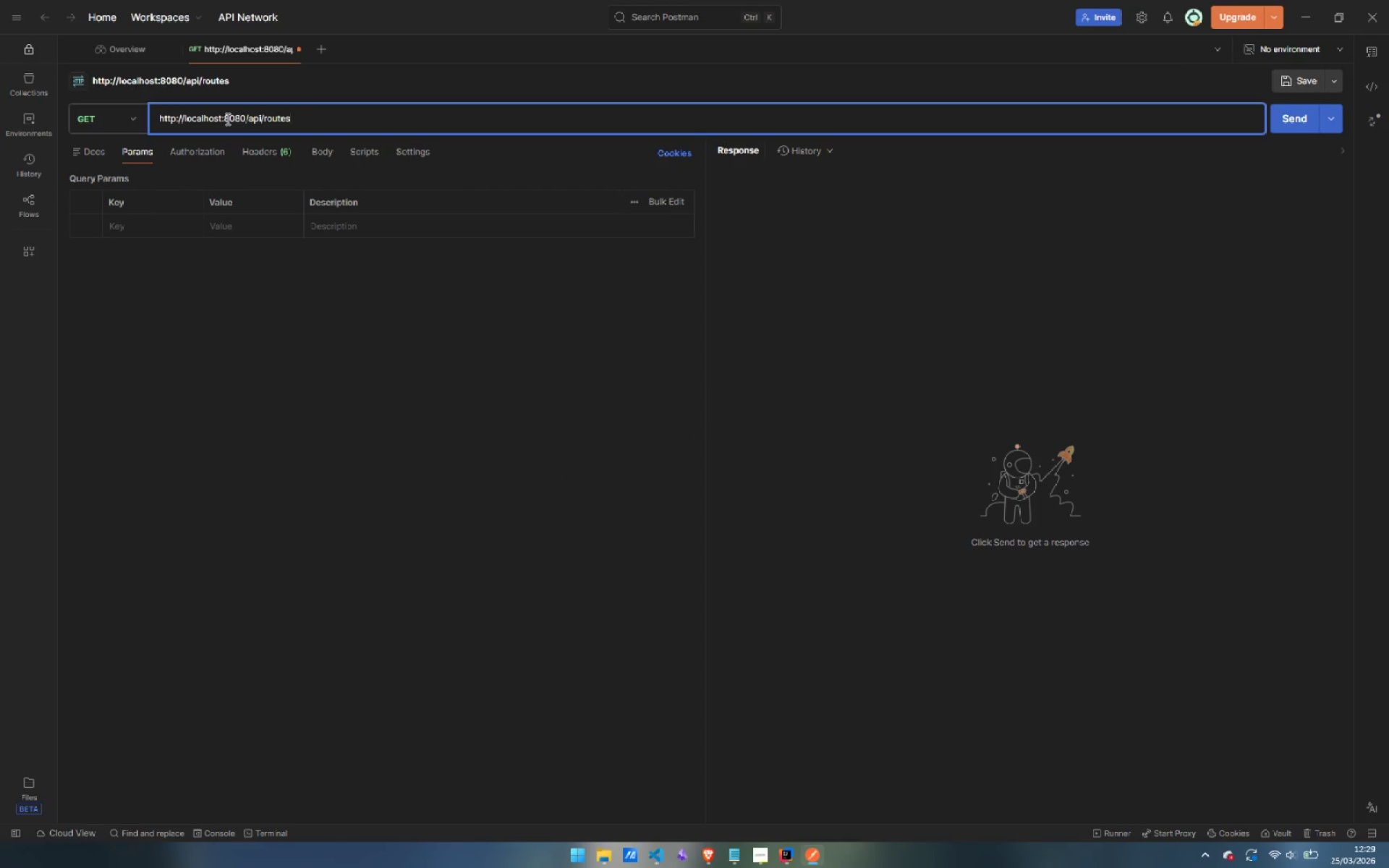 
left_click_drag(start_coordinate=[265, 117], to_coordinate=[439, 116])
 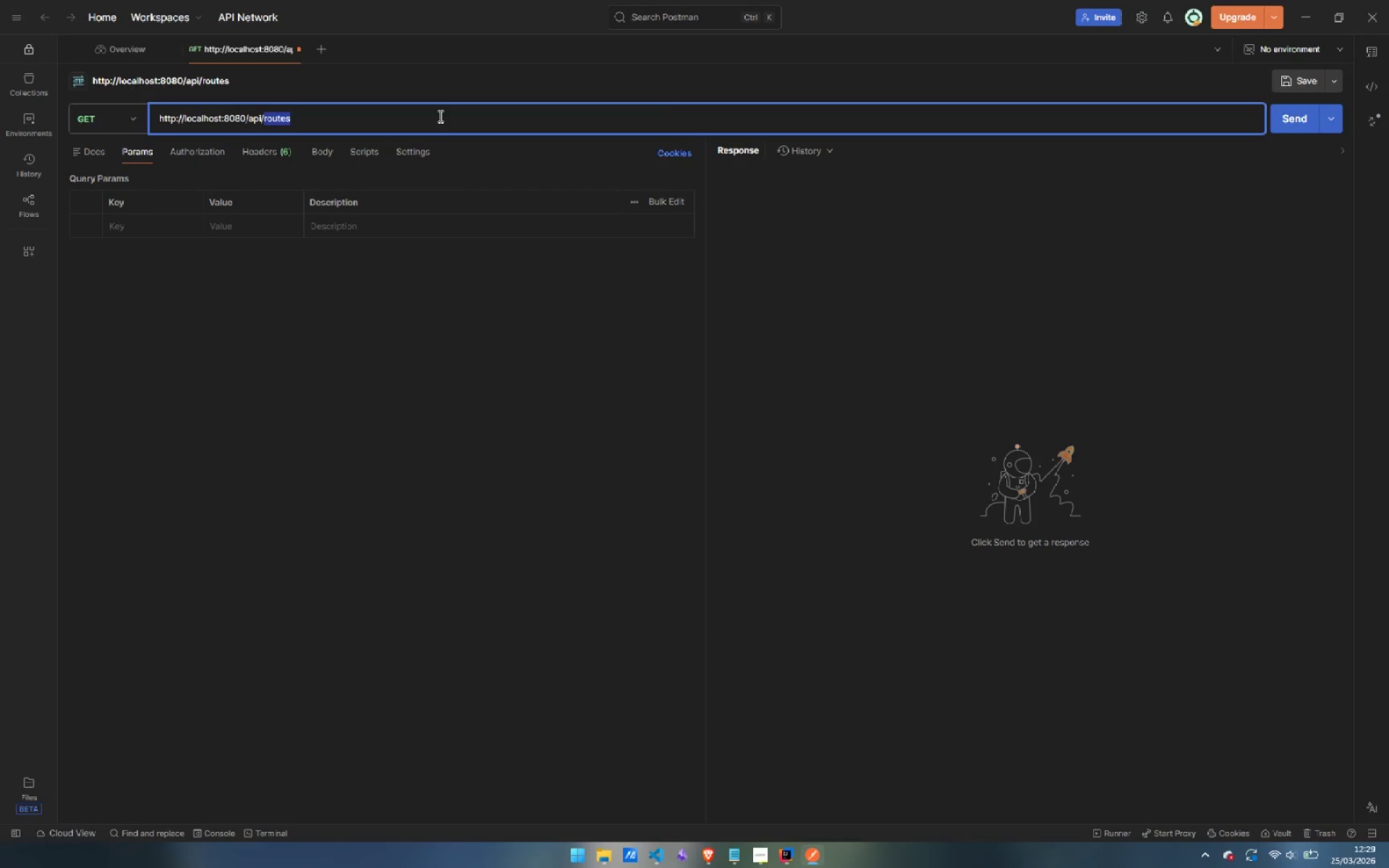 
type(formulas)
 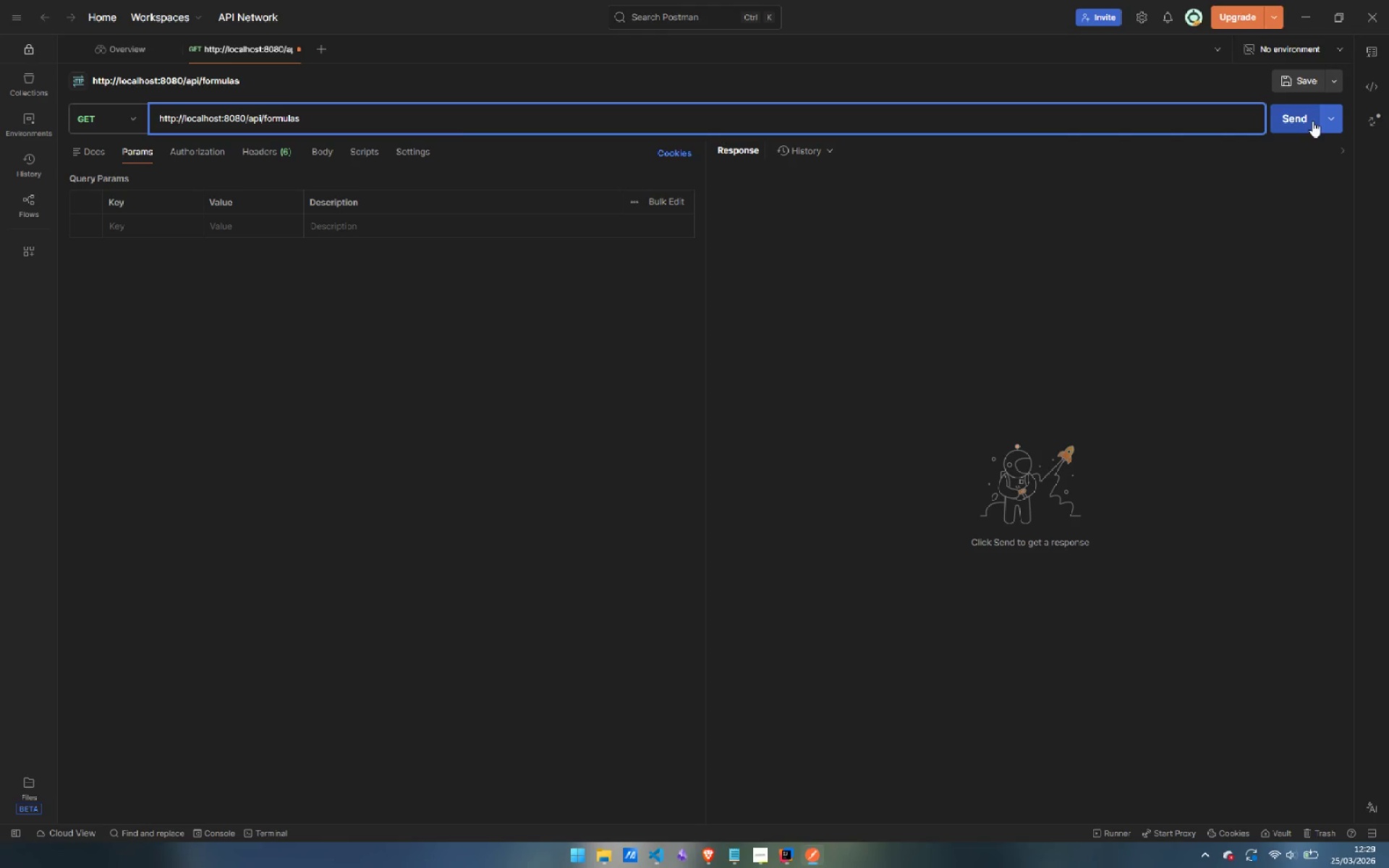 
left_click([1292, 124])
 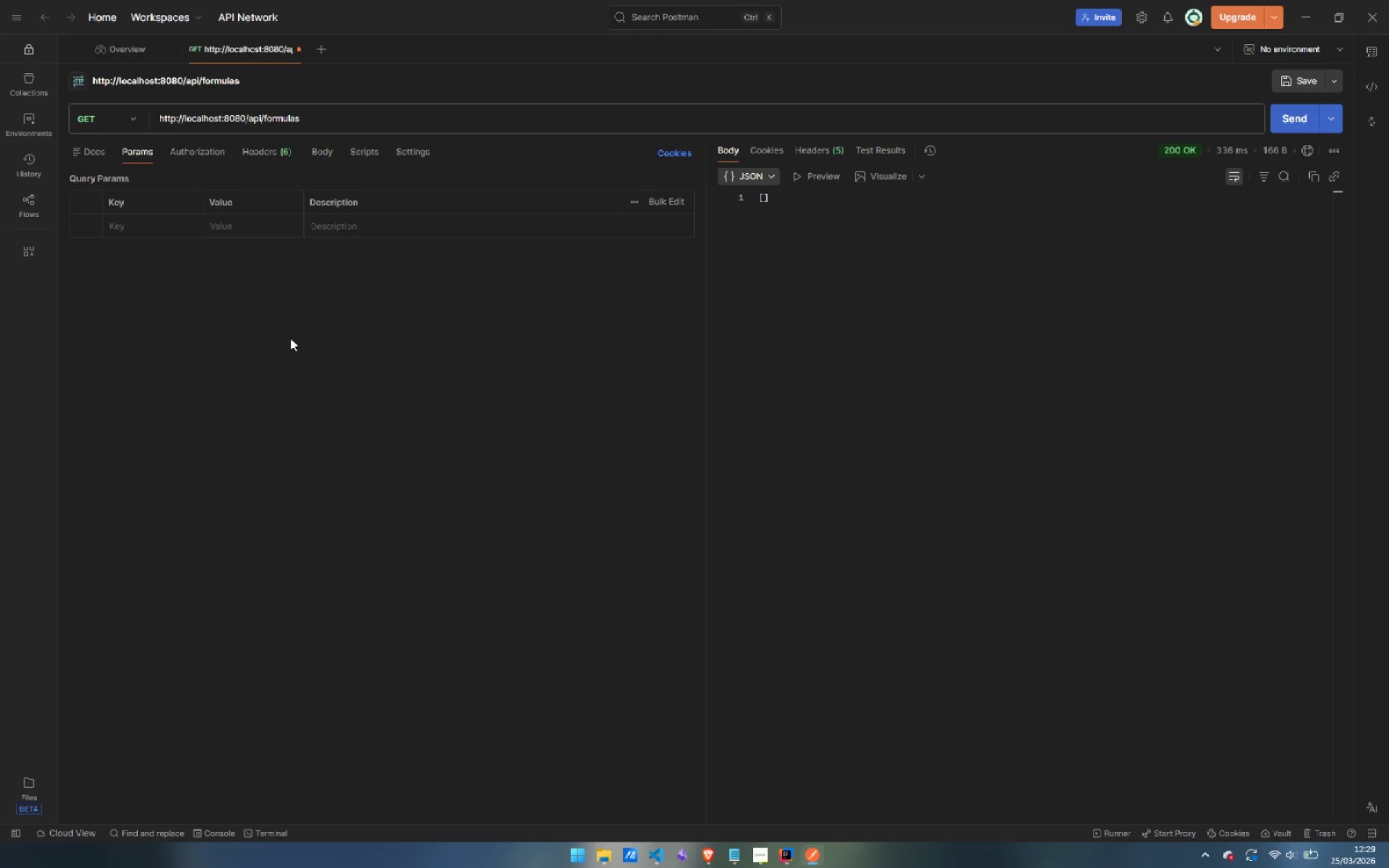 
mouse_move([708, 862])
 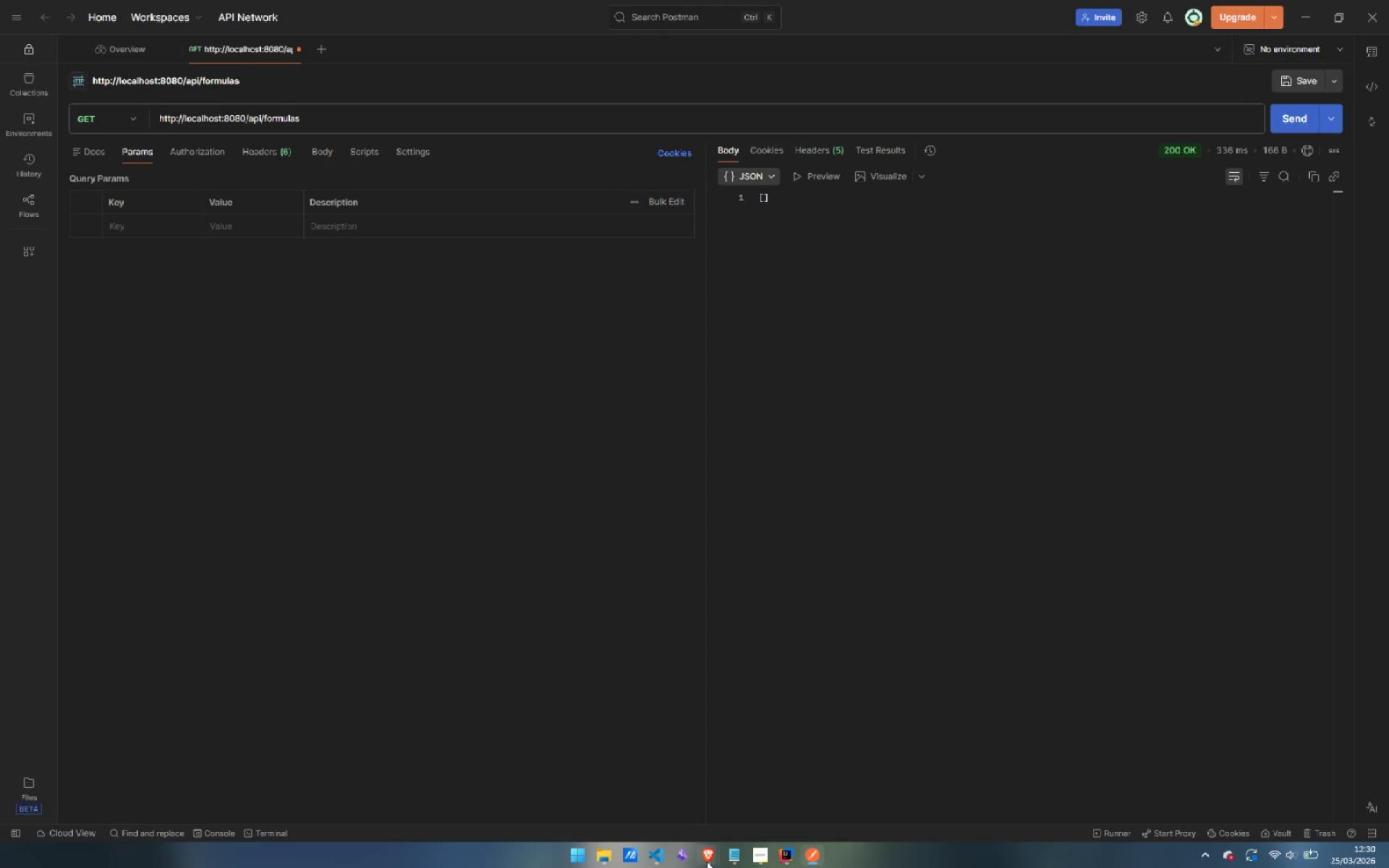 
left_click([783, 798])
 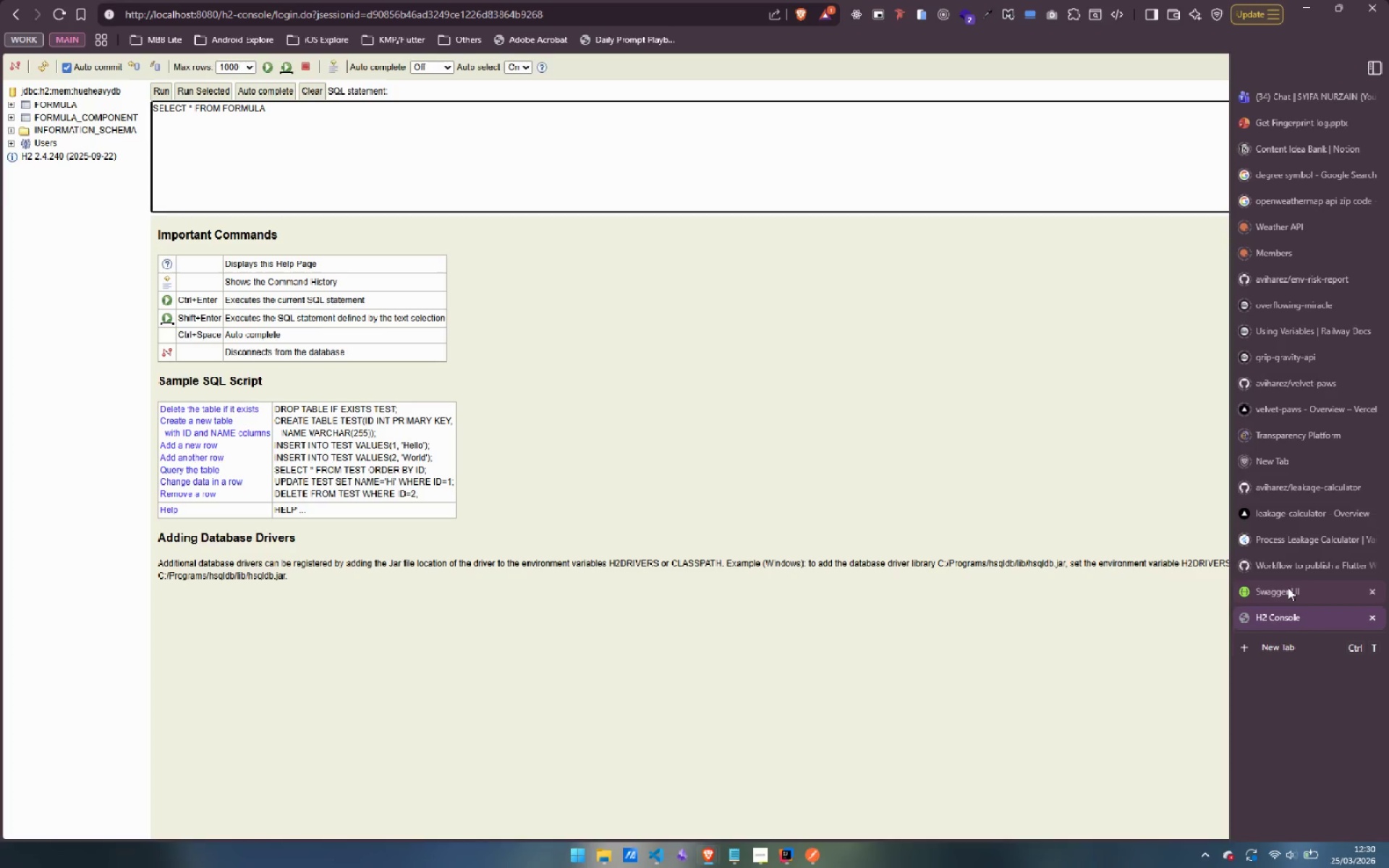 
left_click([1288, 587])
 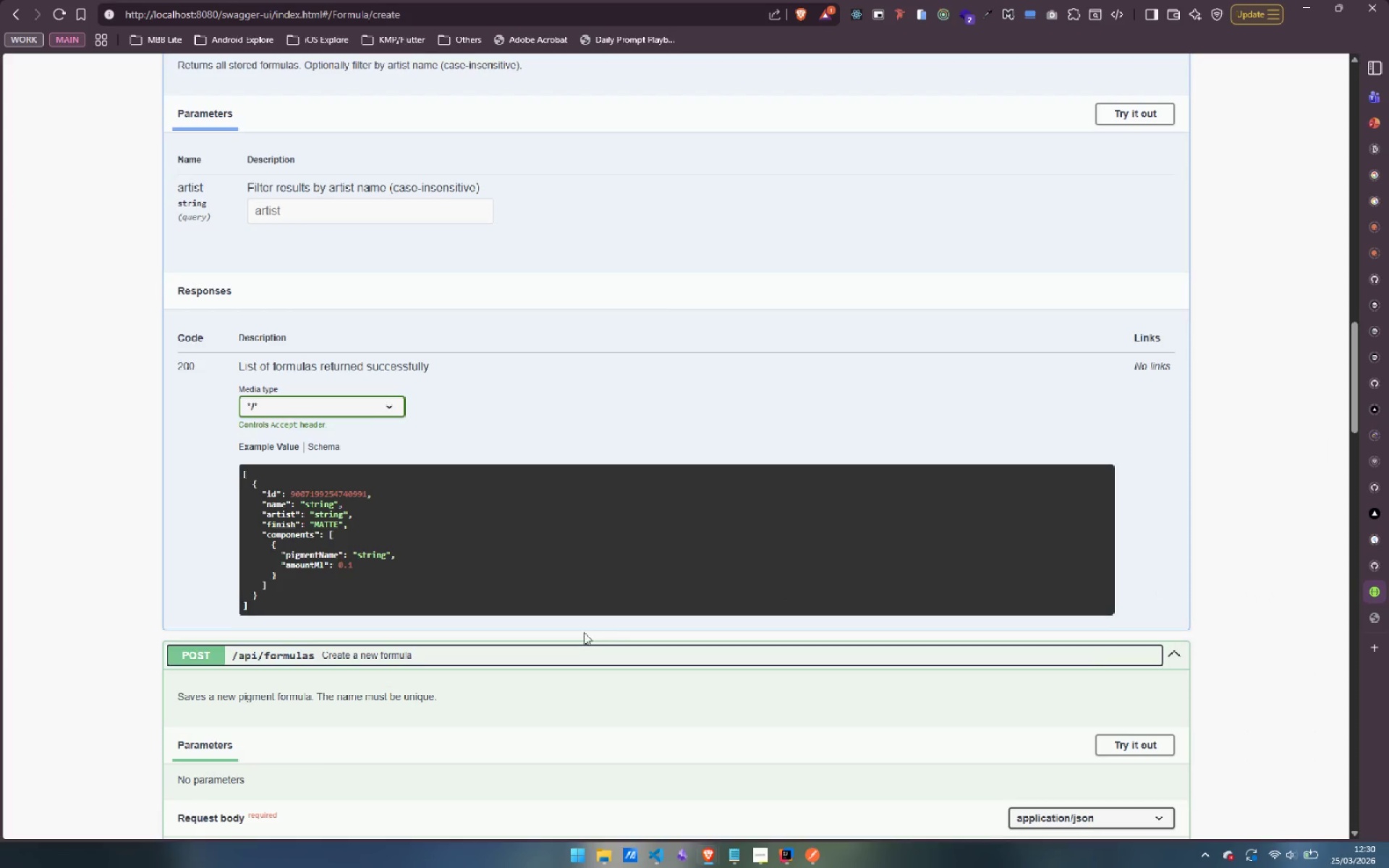 
scroll: coordinate [564, 597], scroll_direction: down, amount: 8.0
 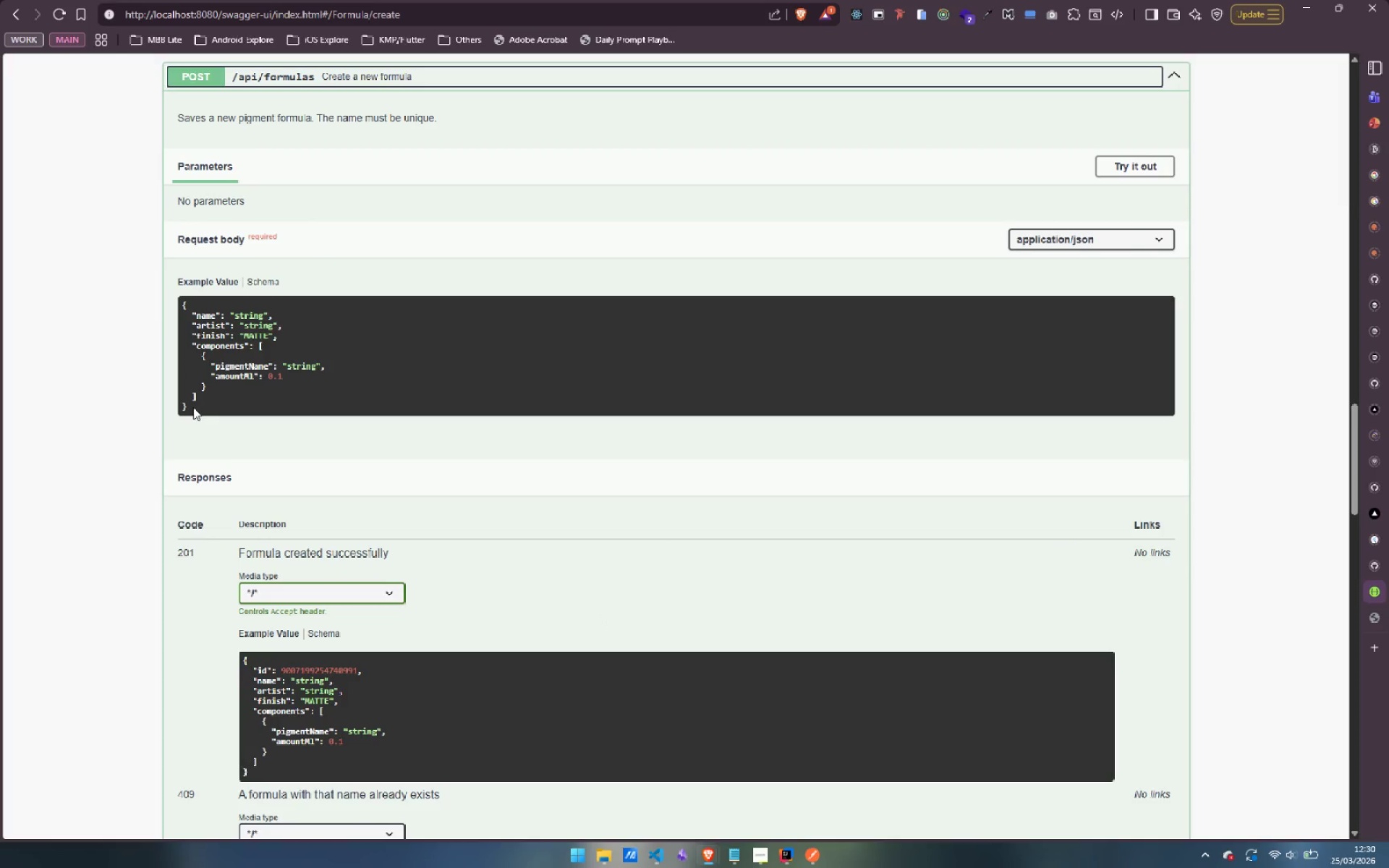 
left_click_drag(start_coordinate=[192, 407], to_coordinate=[181, 301])
 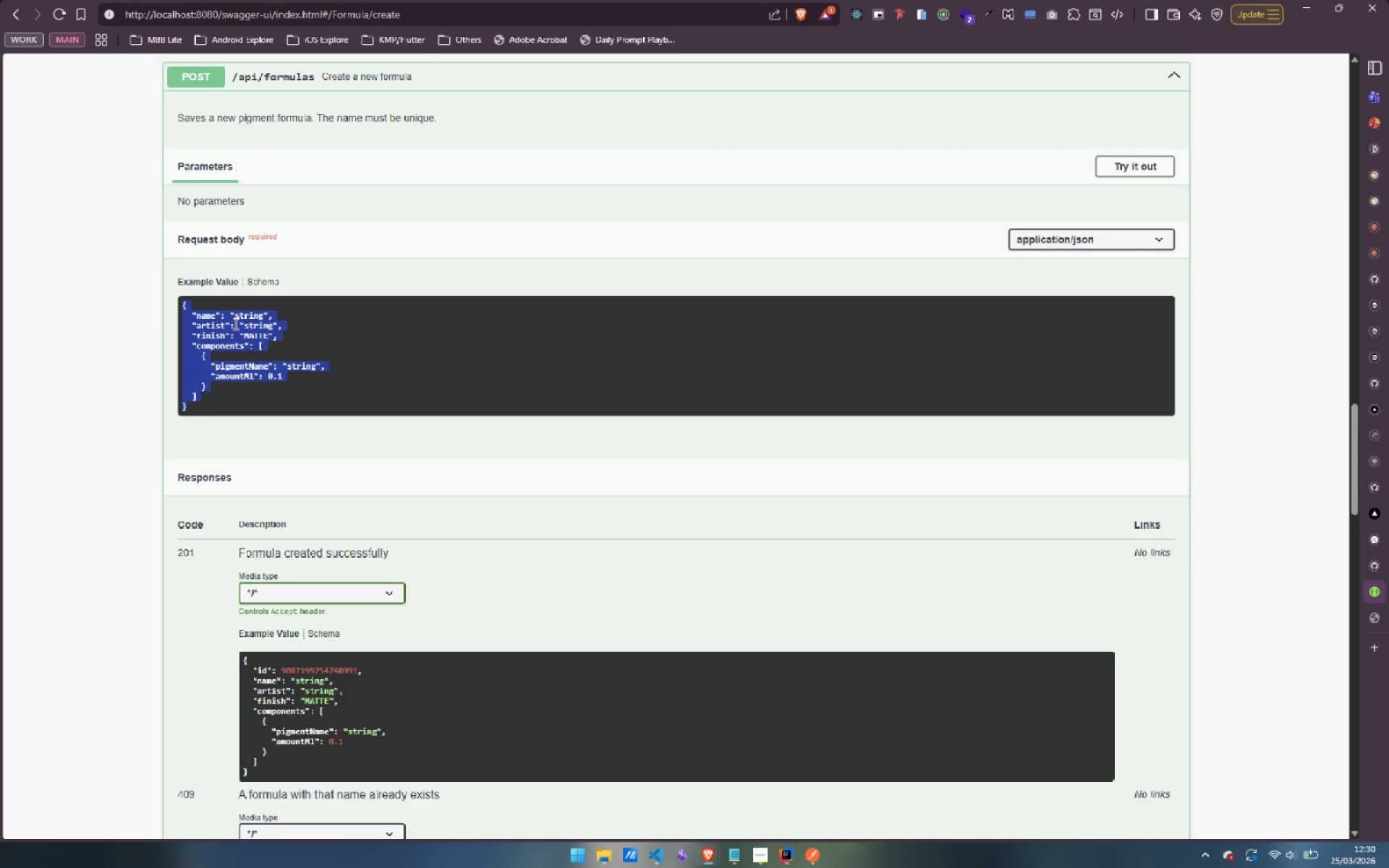 
key(Control+C)
 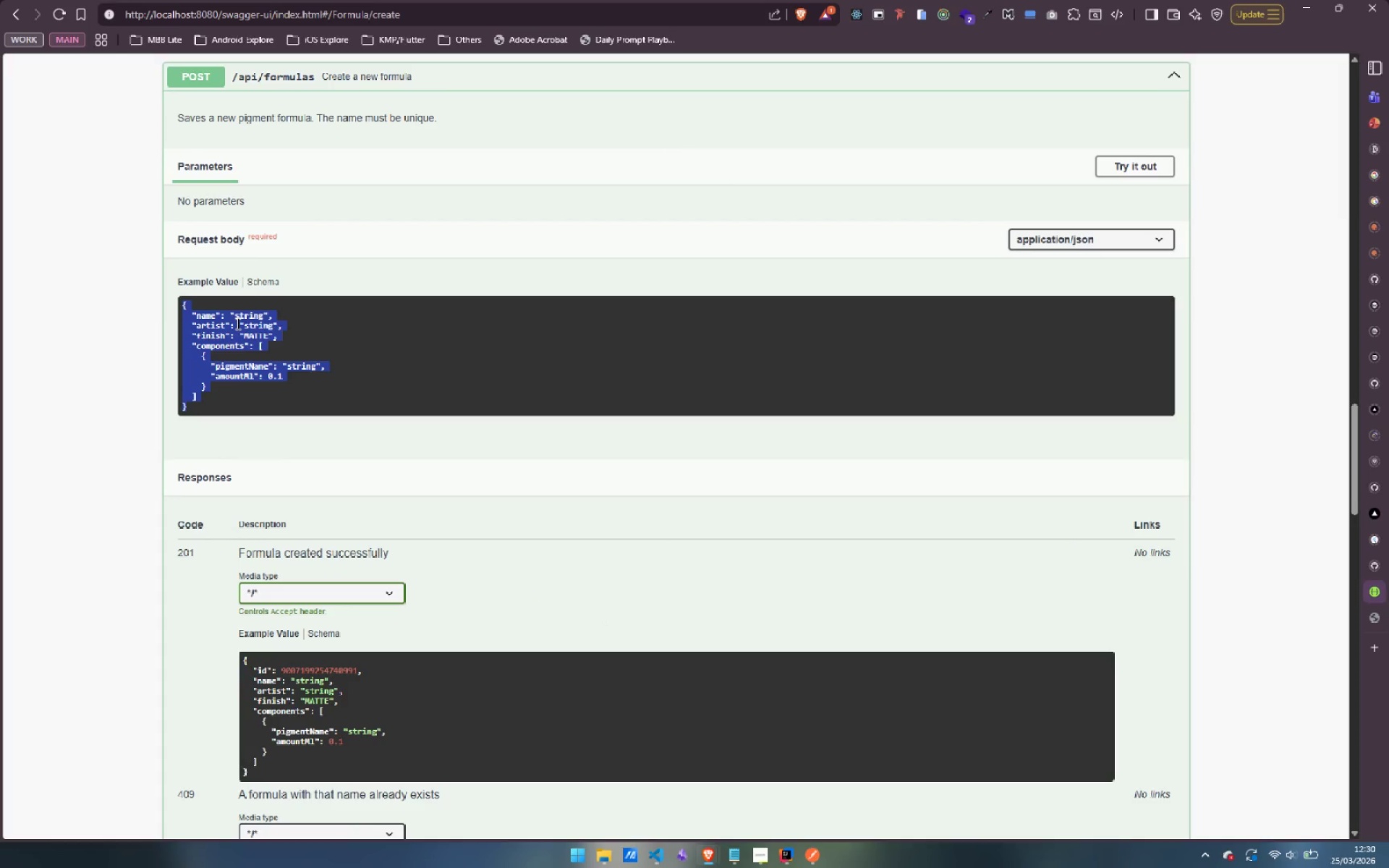 
key(Control+ControlLeft)
 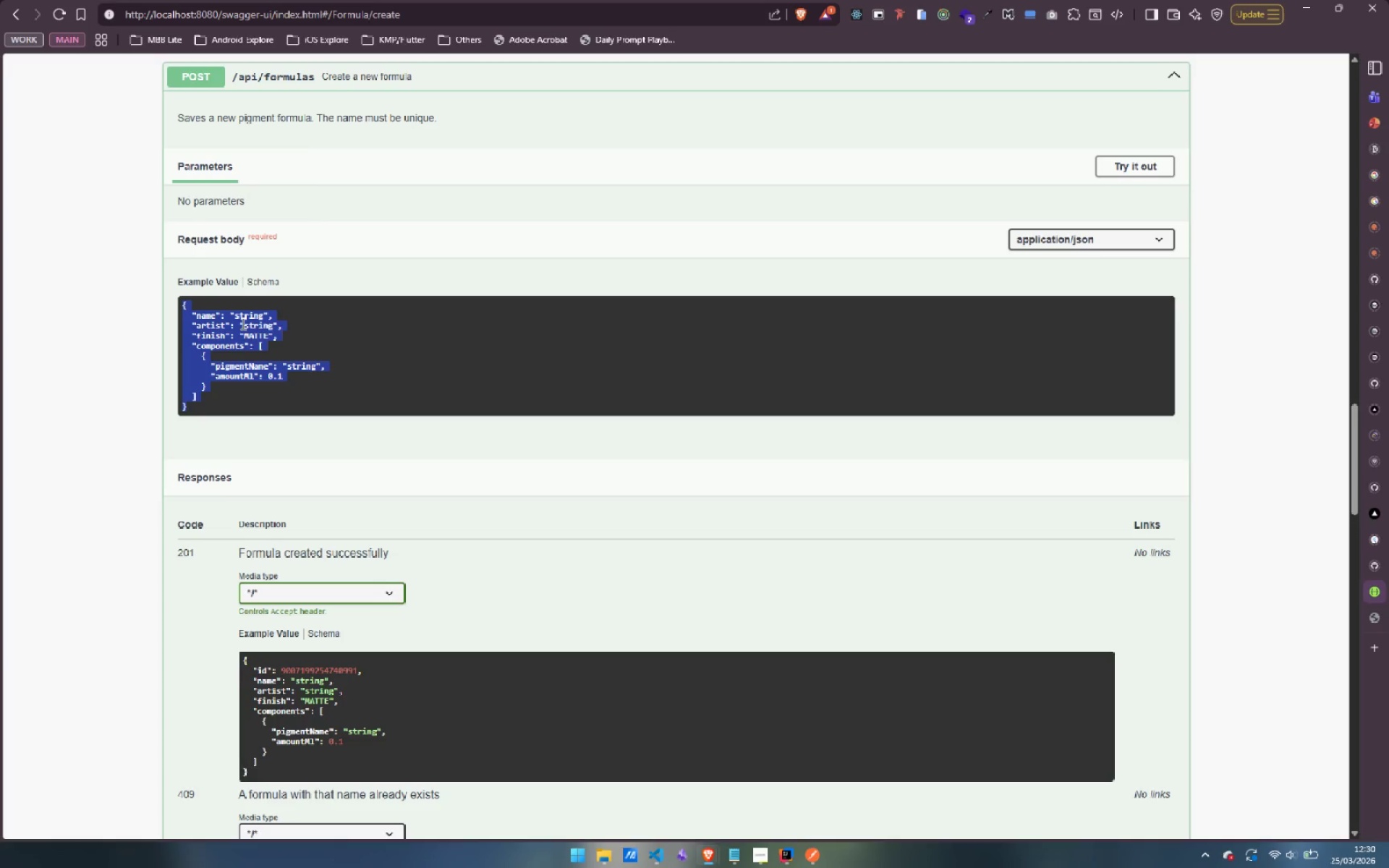 
key(Control+C)
 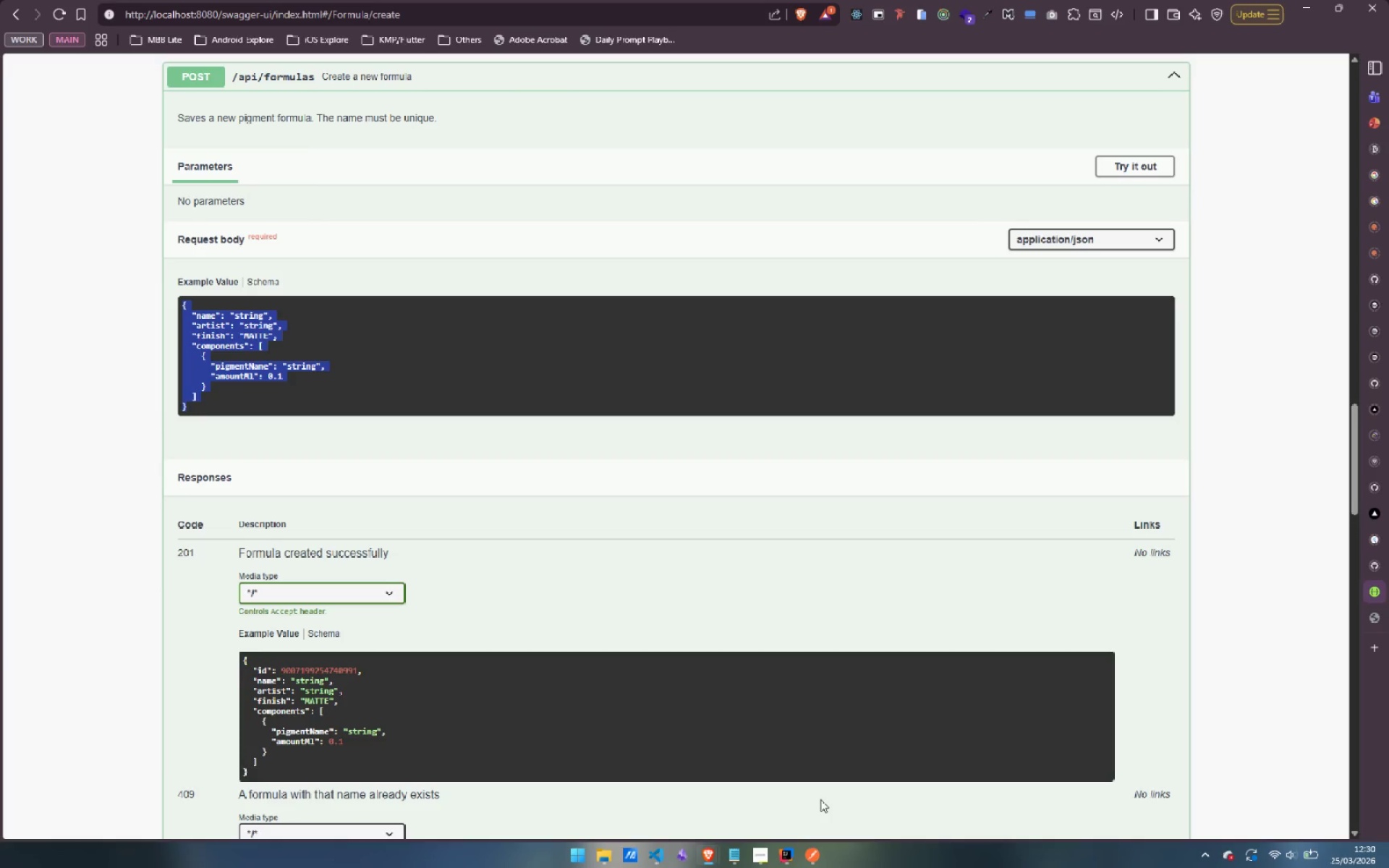 
wait(5.3)
 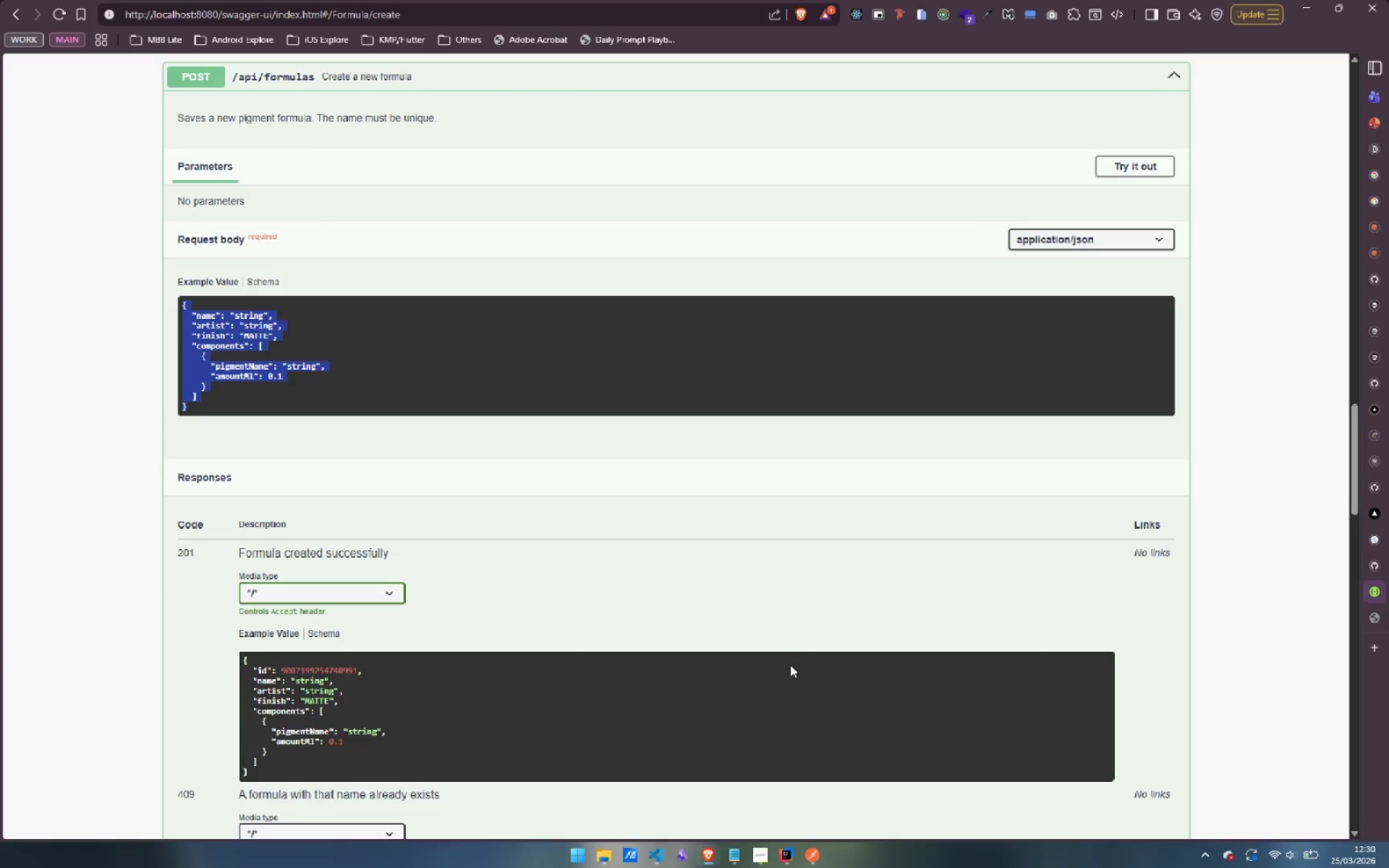 
left_click([807, 861])
 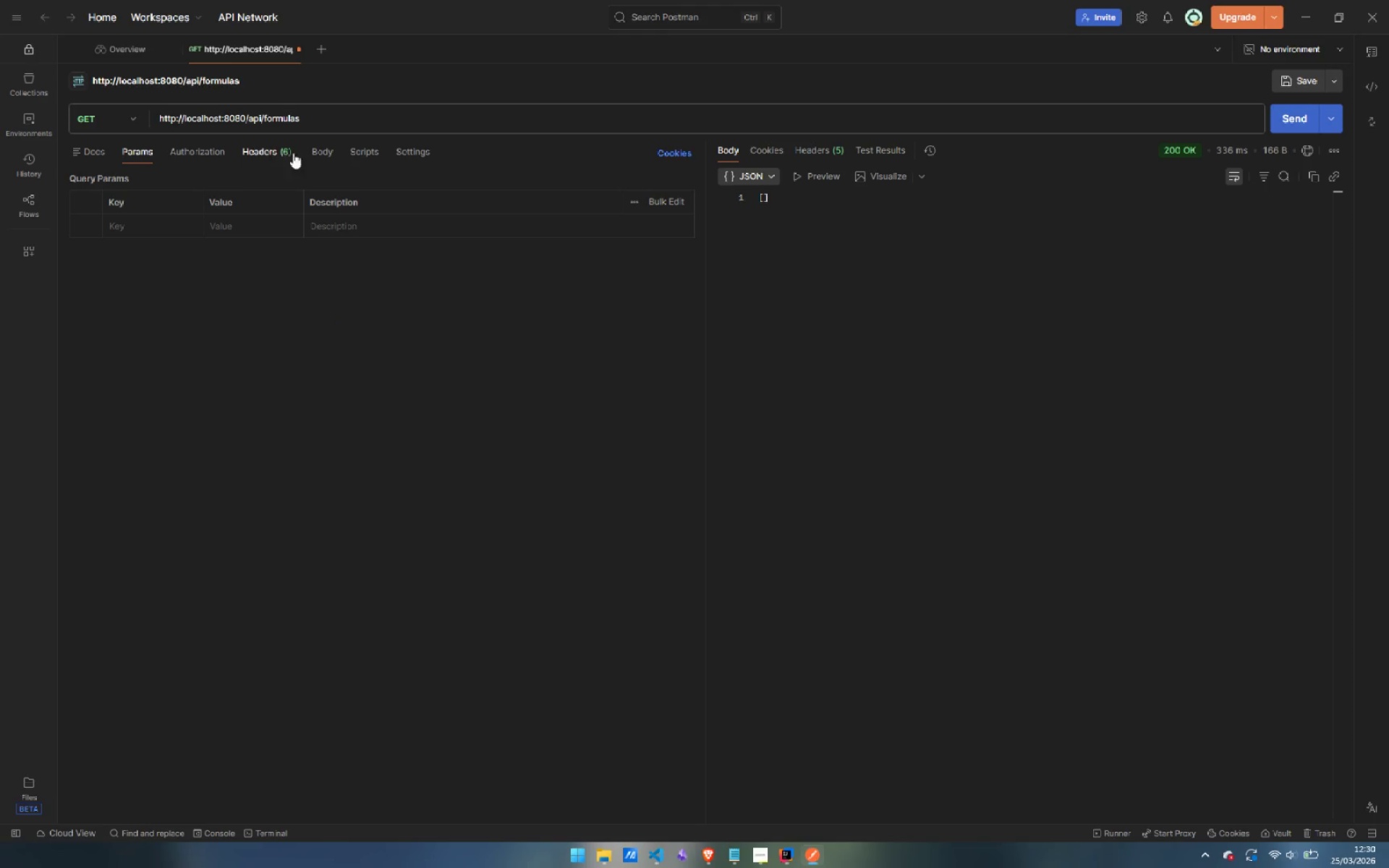 
left_click([316, 150])
 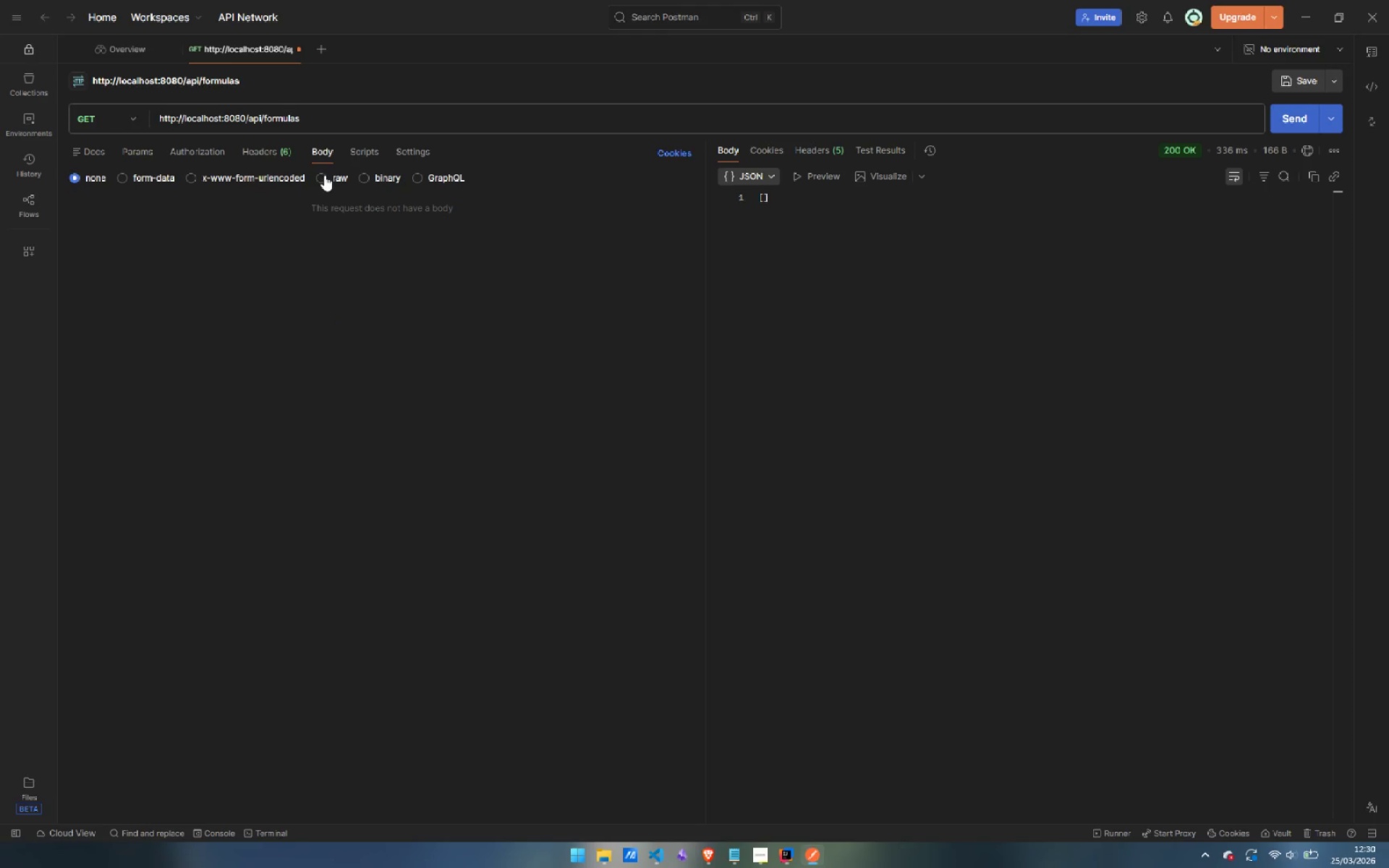 
left_click([324, 175])
 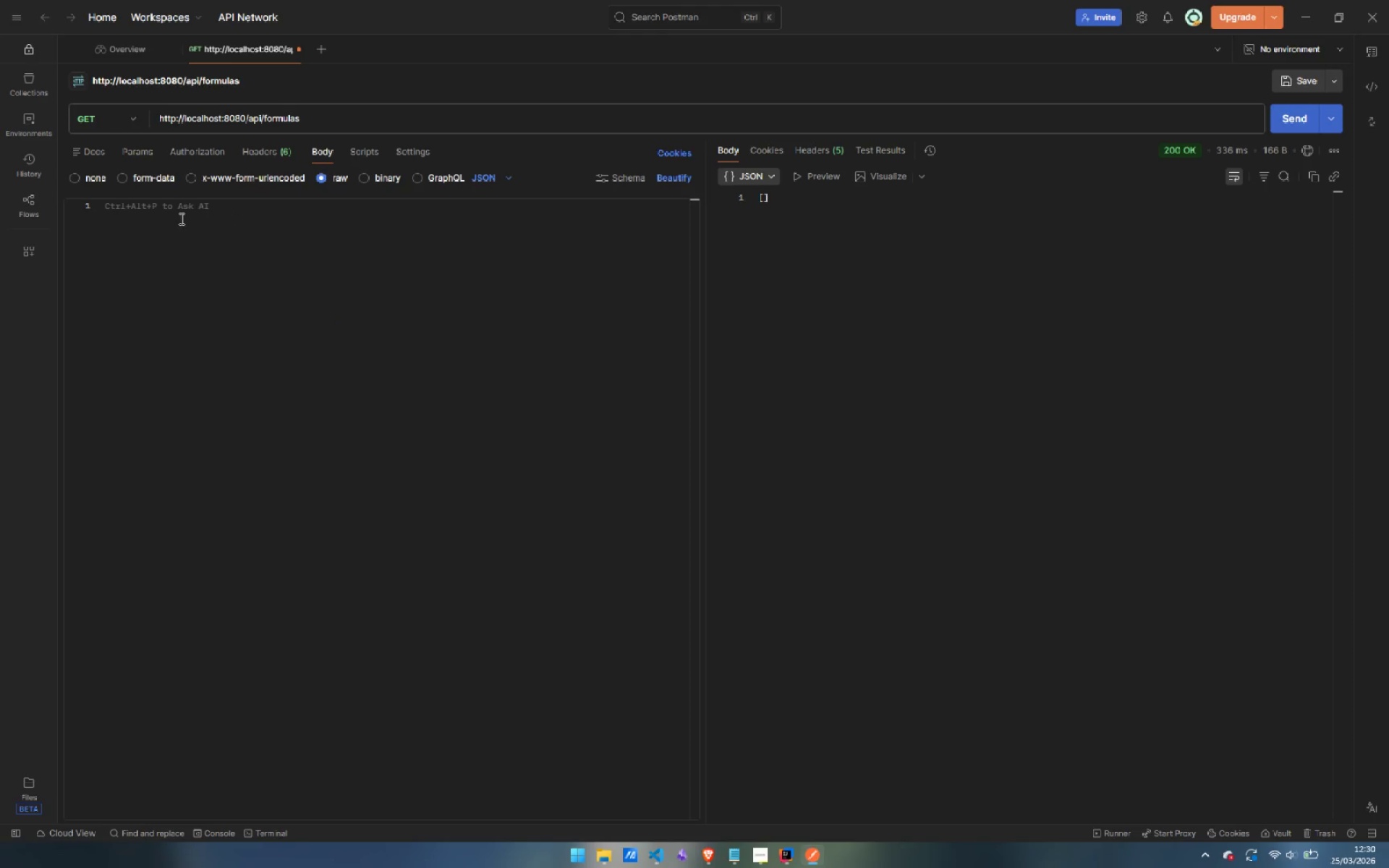 
left_click([183, 214])
 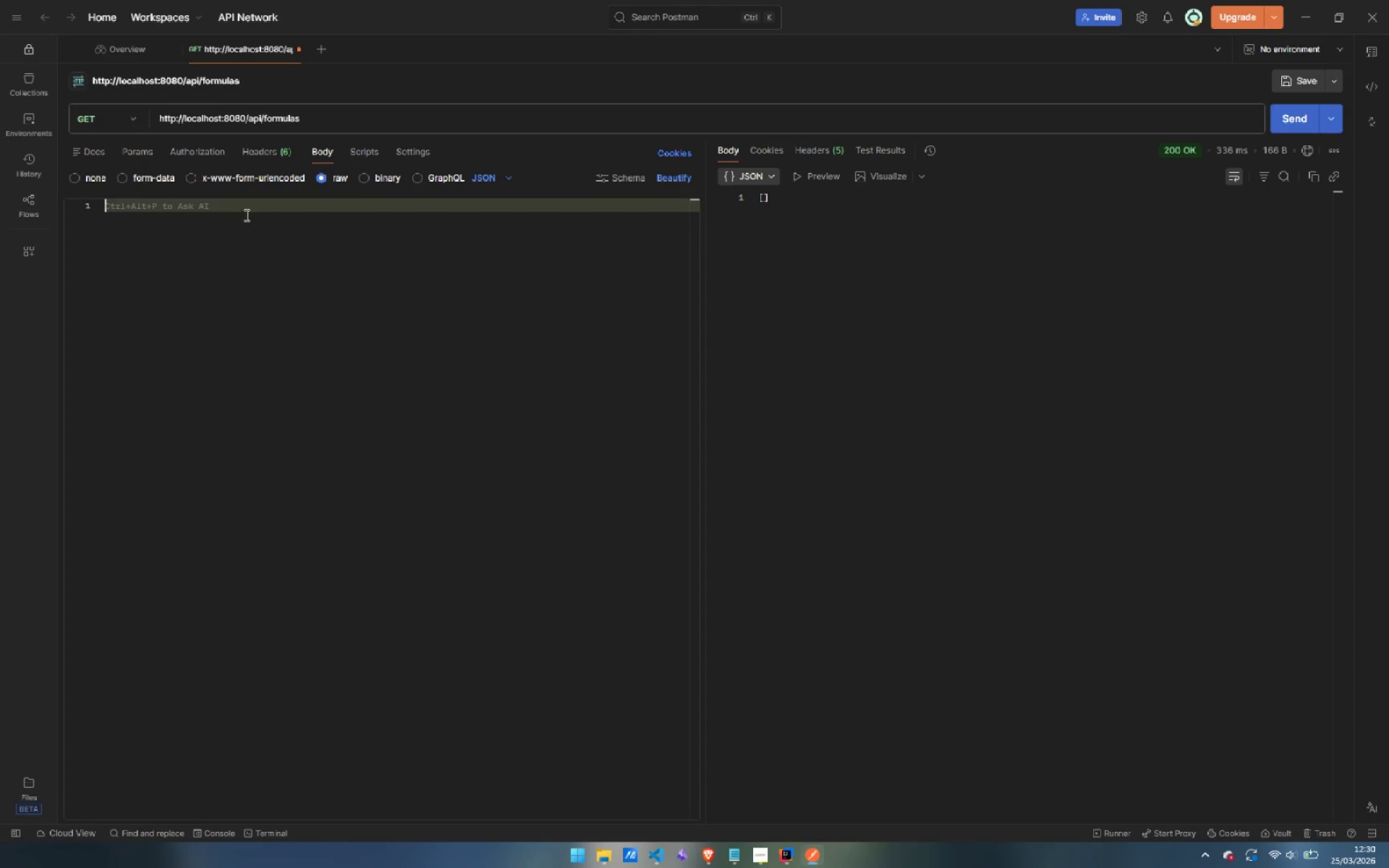 
key(Control+V)
 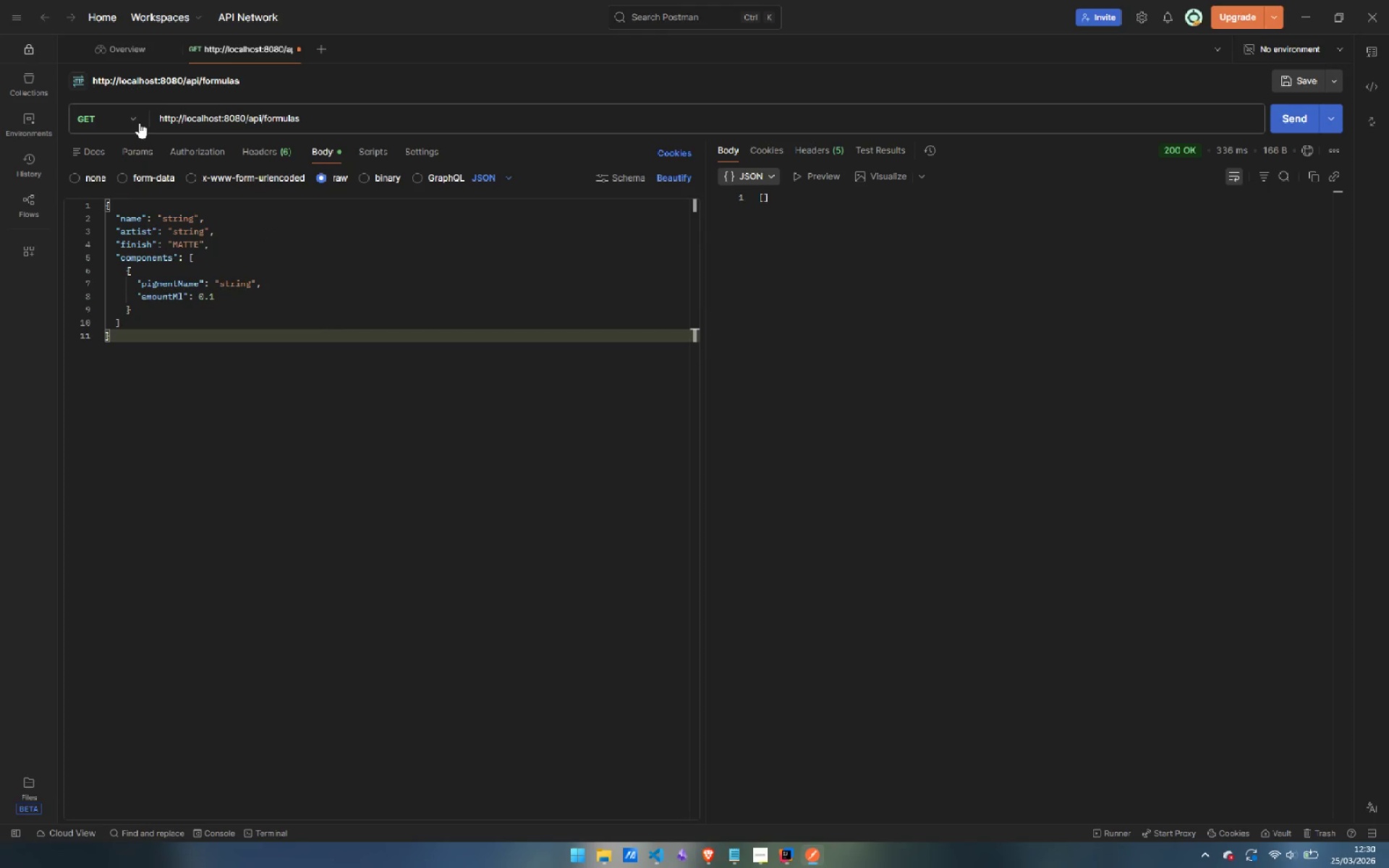 
left_click([127, 118])
 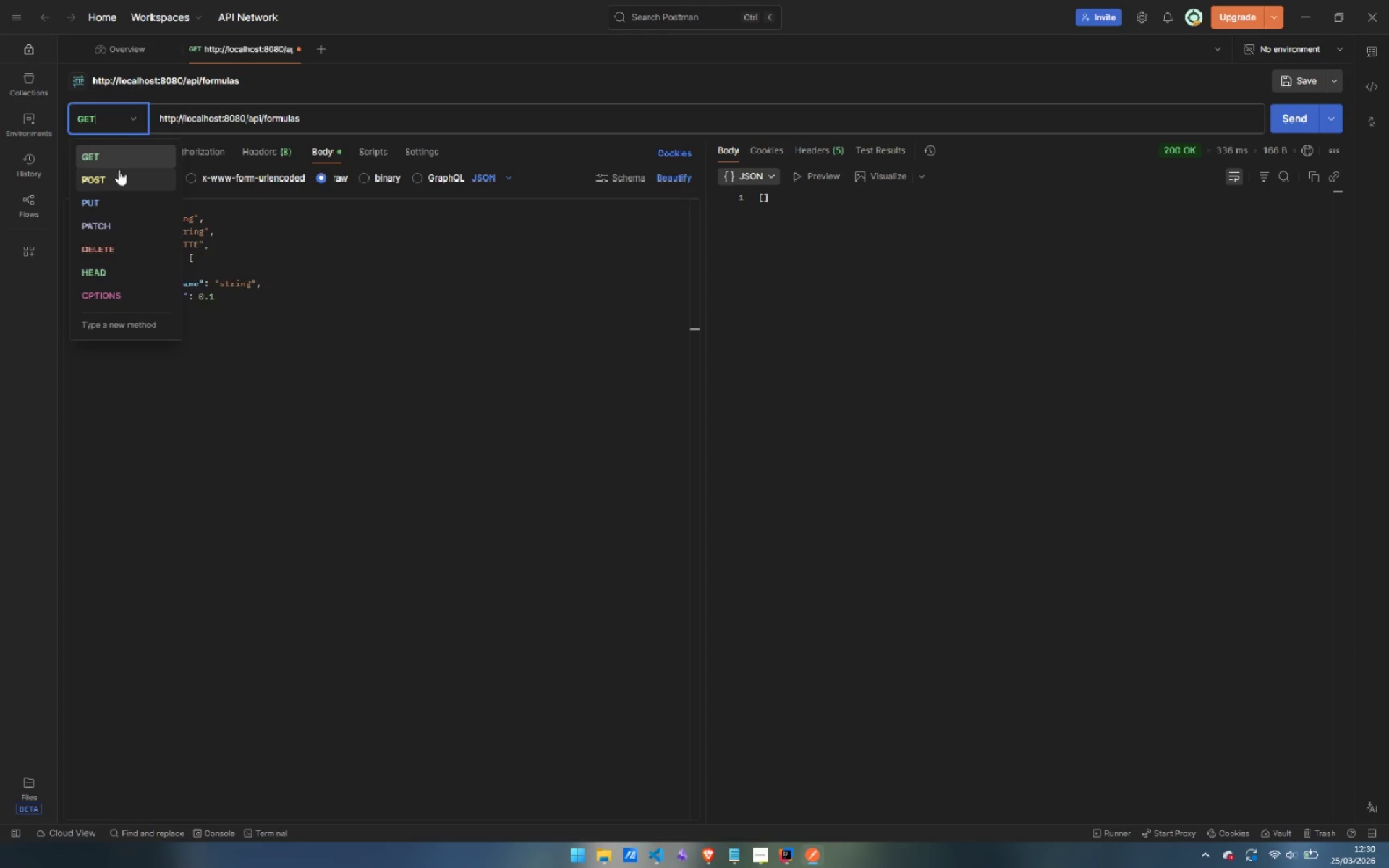 
left_click([118, 172])
 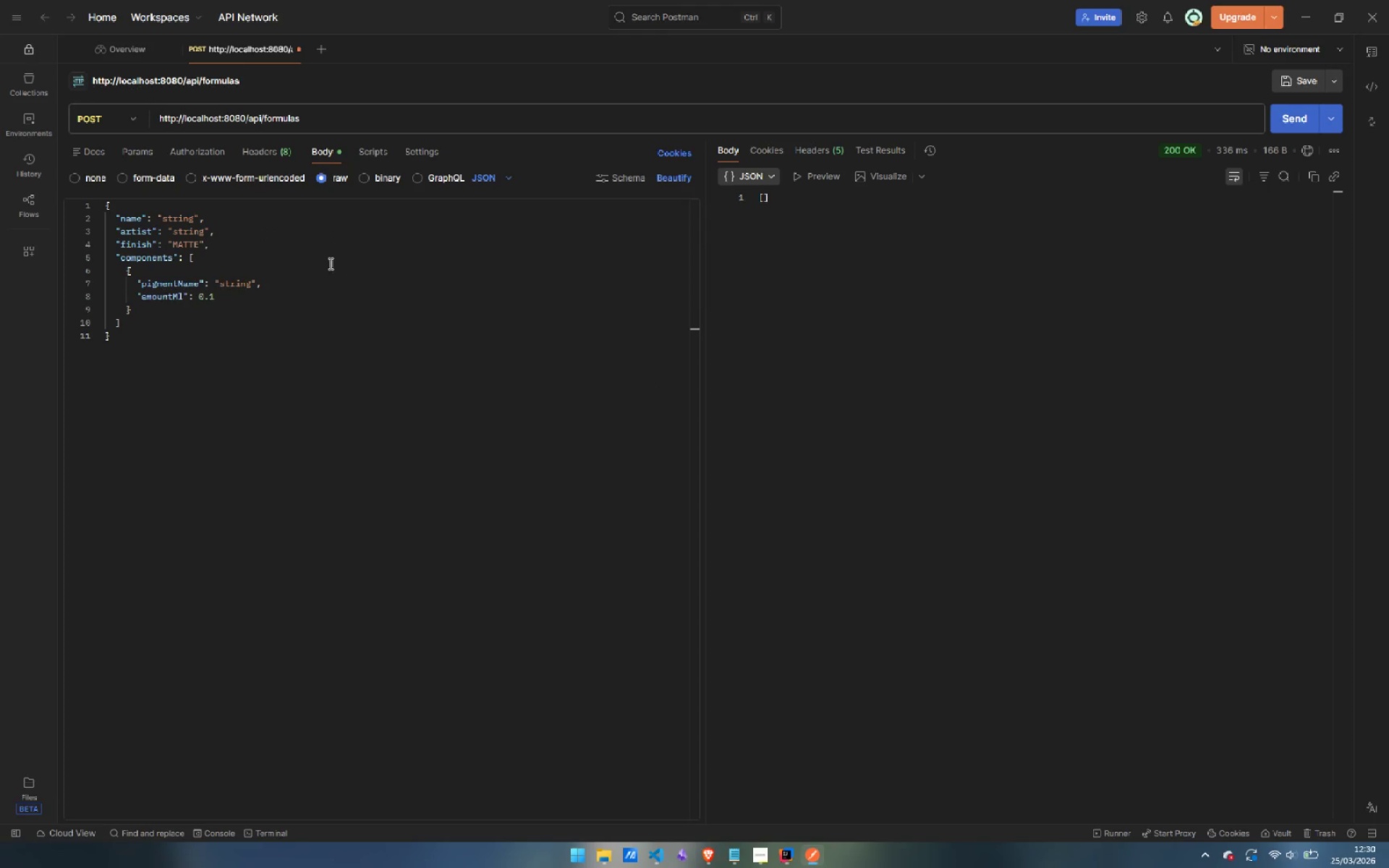 
double_click([168, 216])
 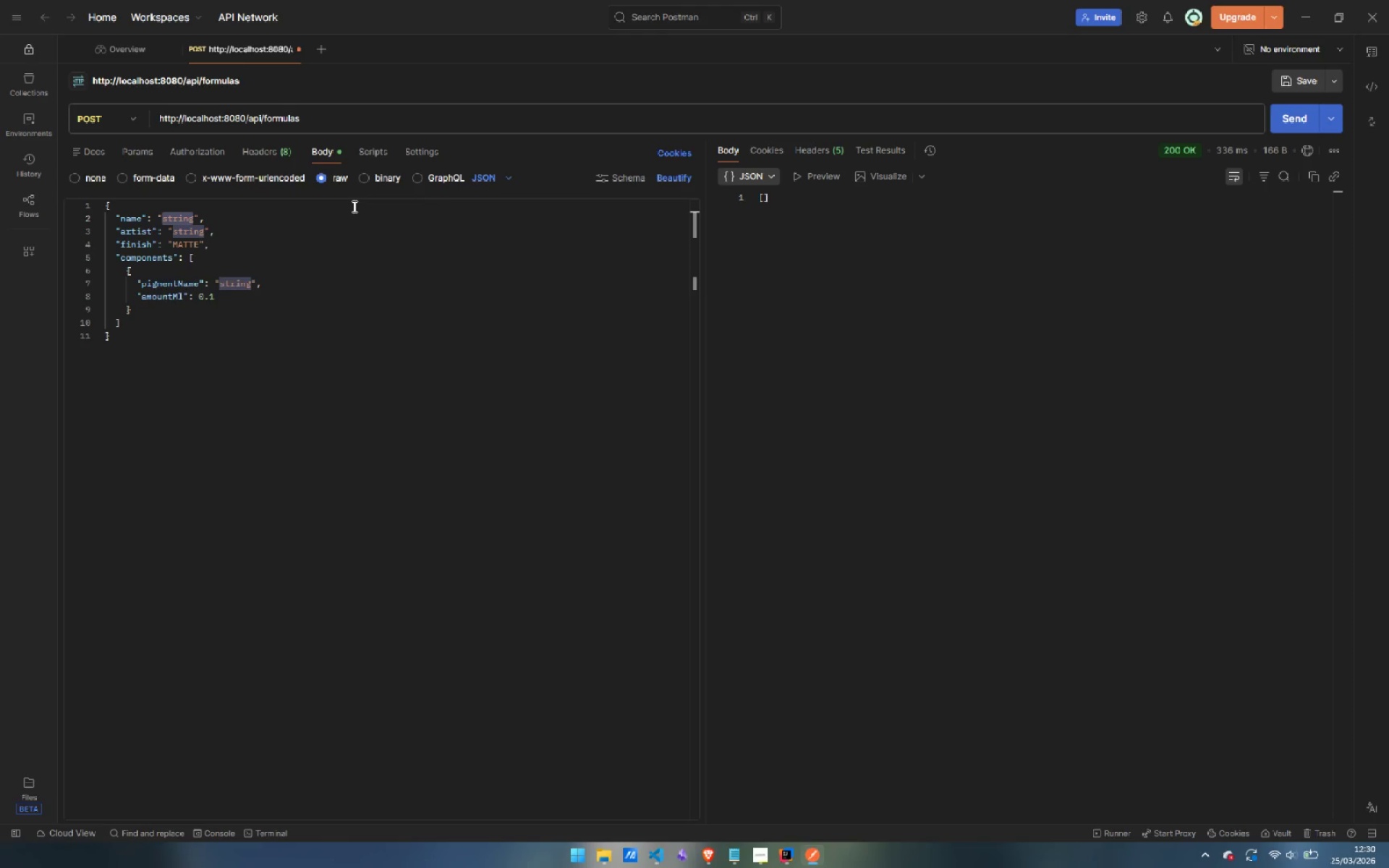 
wait(5.89)
 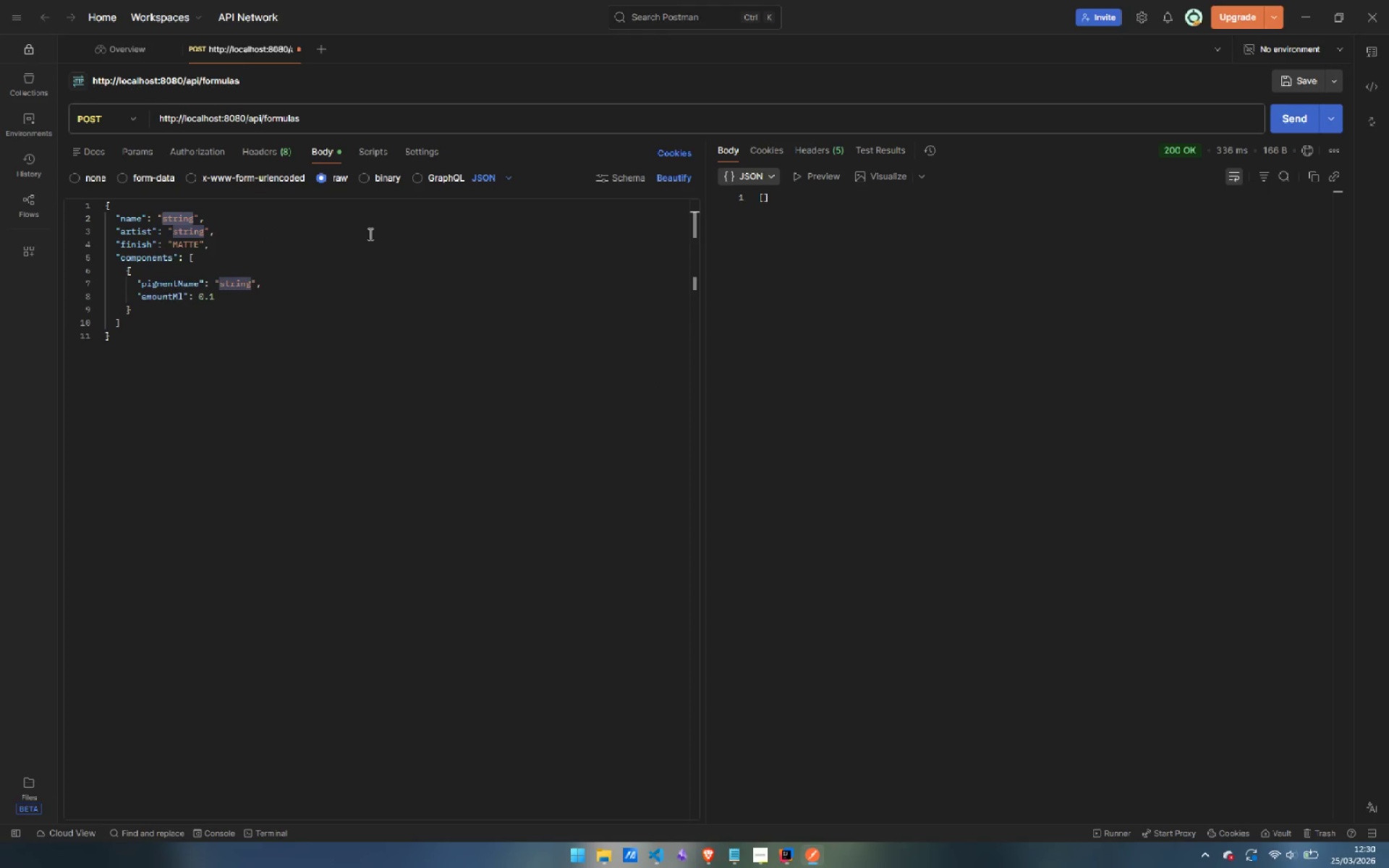 
type(testing)
 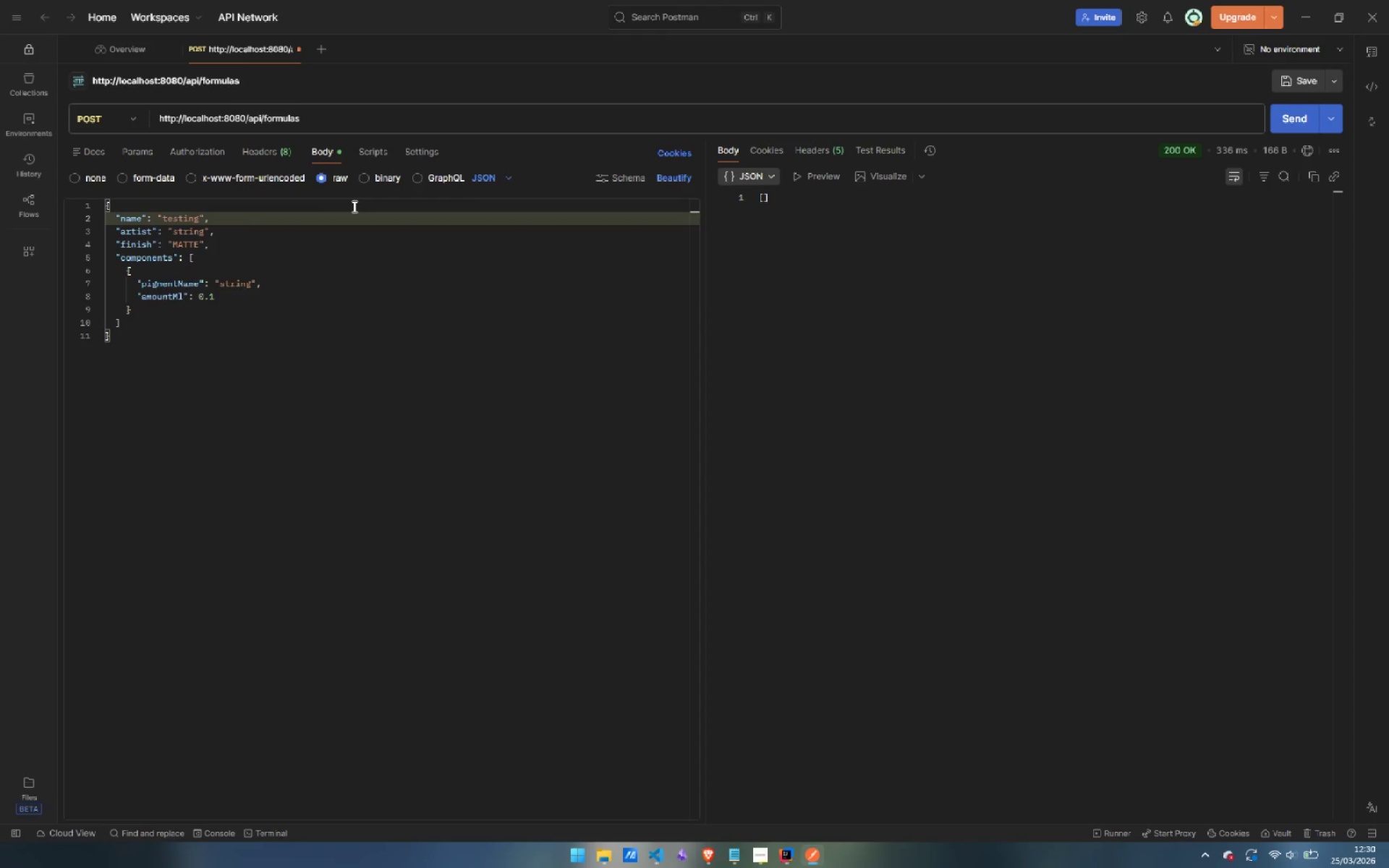 
key(ArrowDown)
 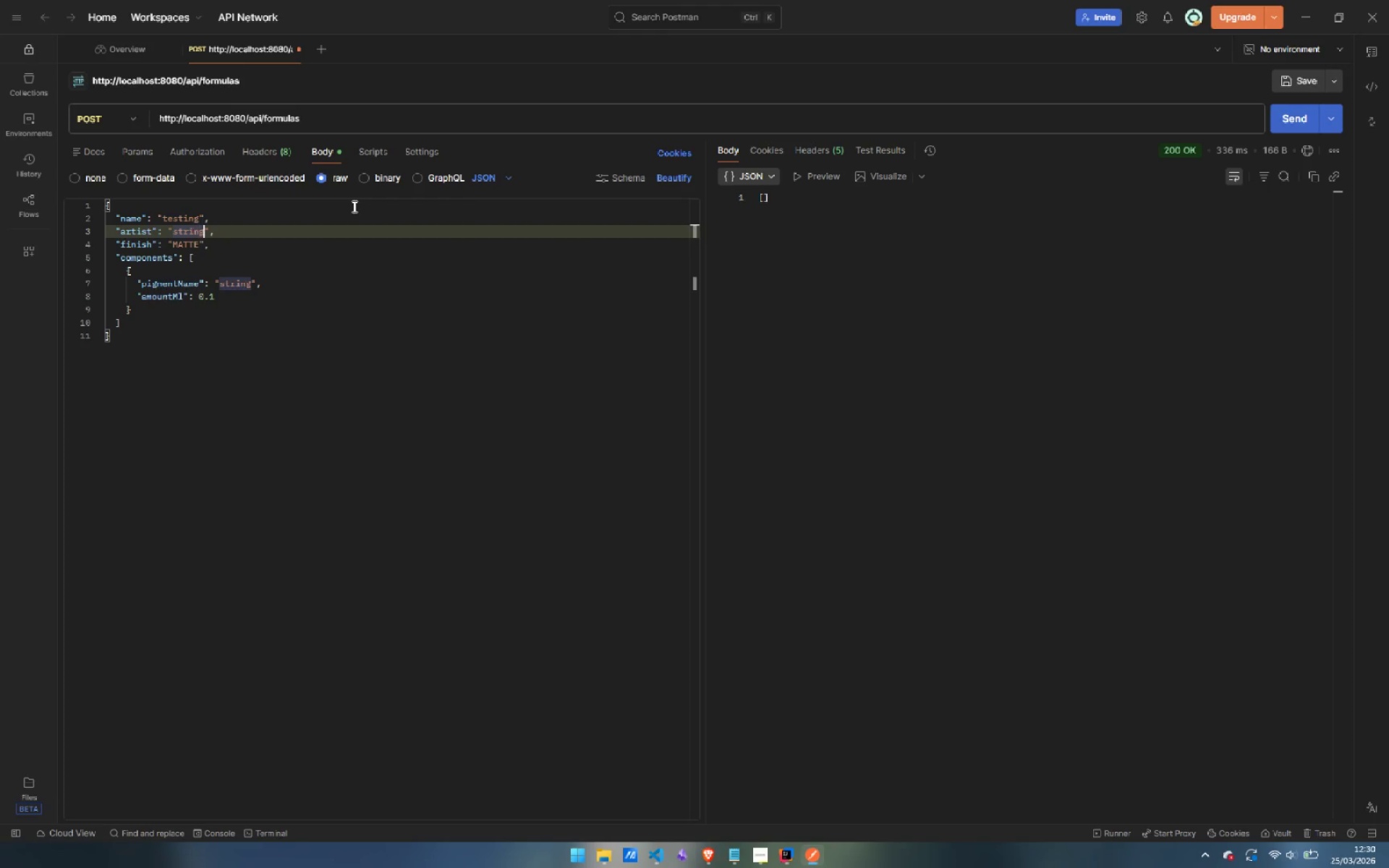 
key(Control+ArrowRight)
 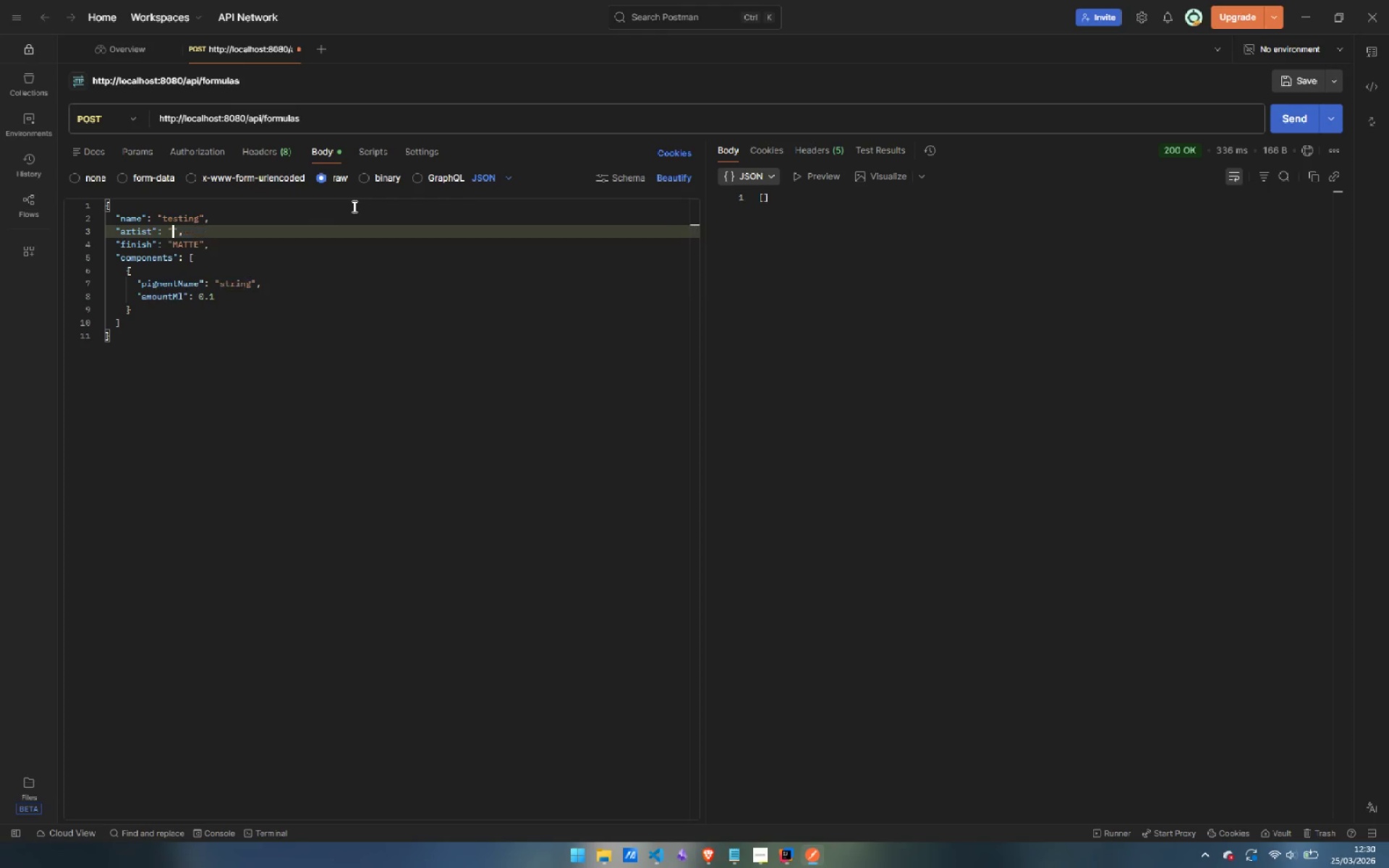 
key(Control+Backspace)
 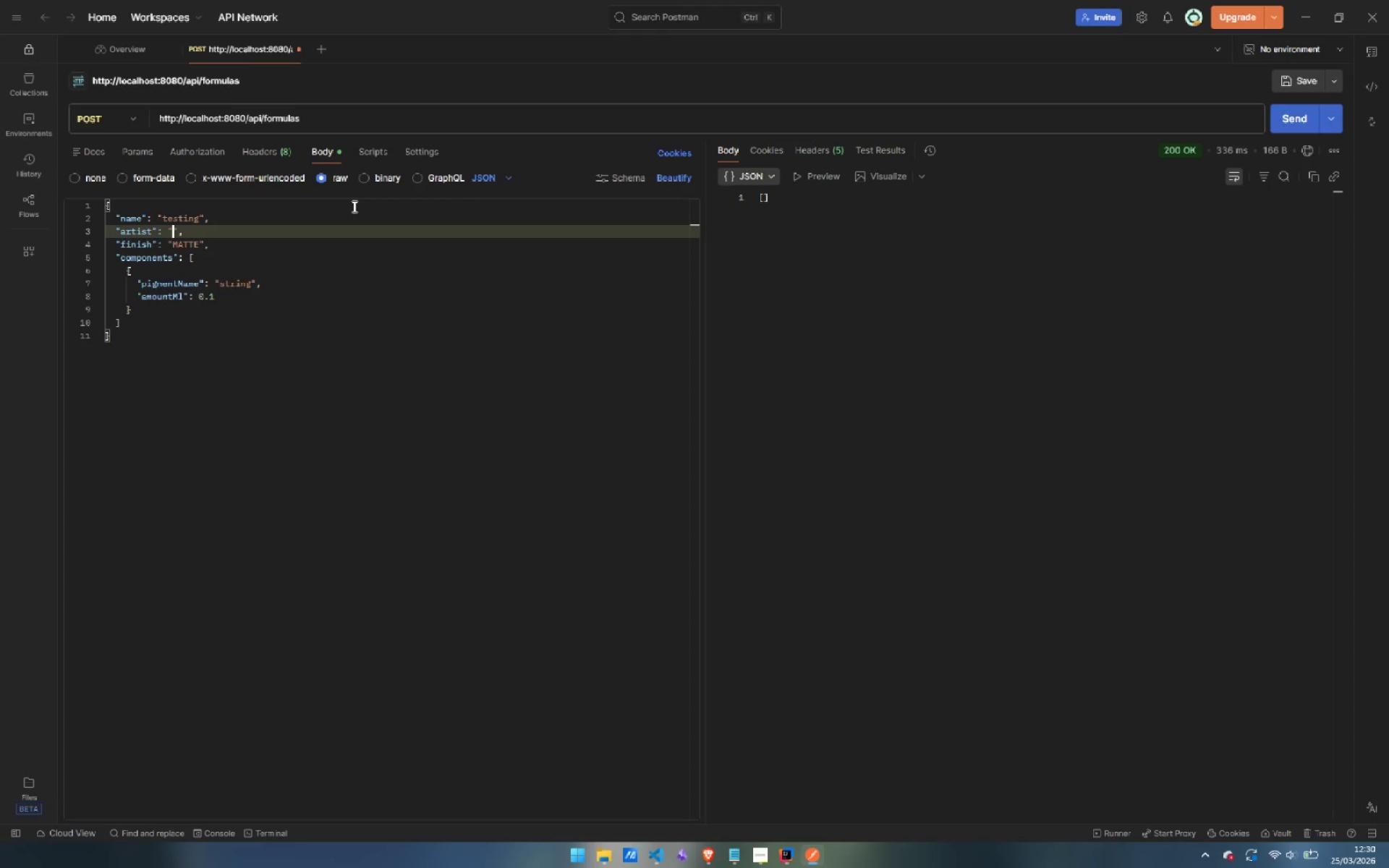 
type(John Due)
key(Backspace)
key(Backspace)
type(oe)
 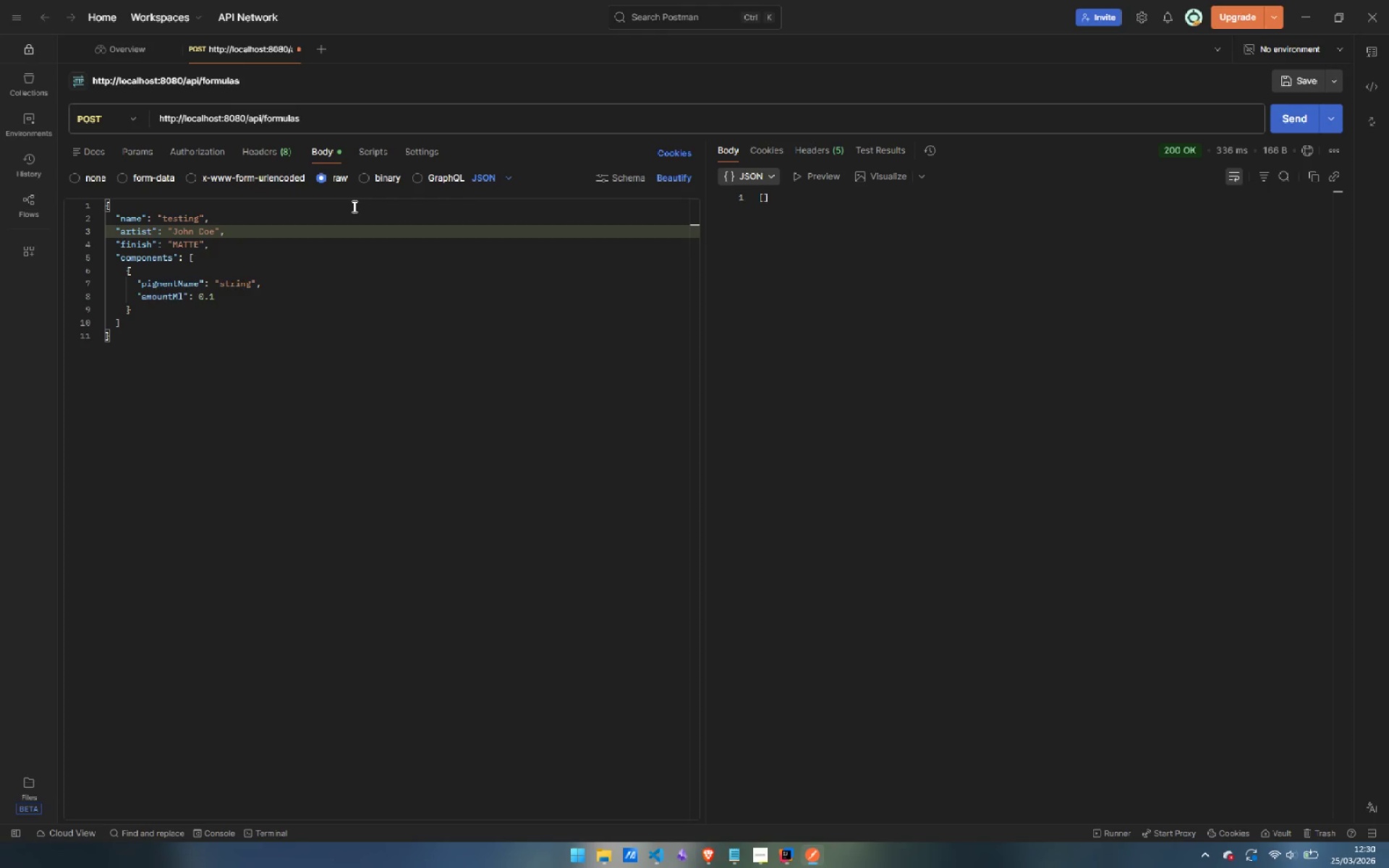 
key(ArrowDown)
 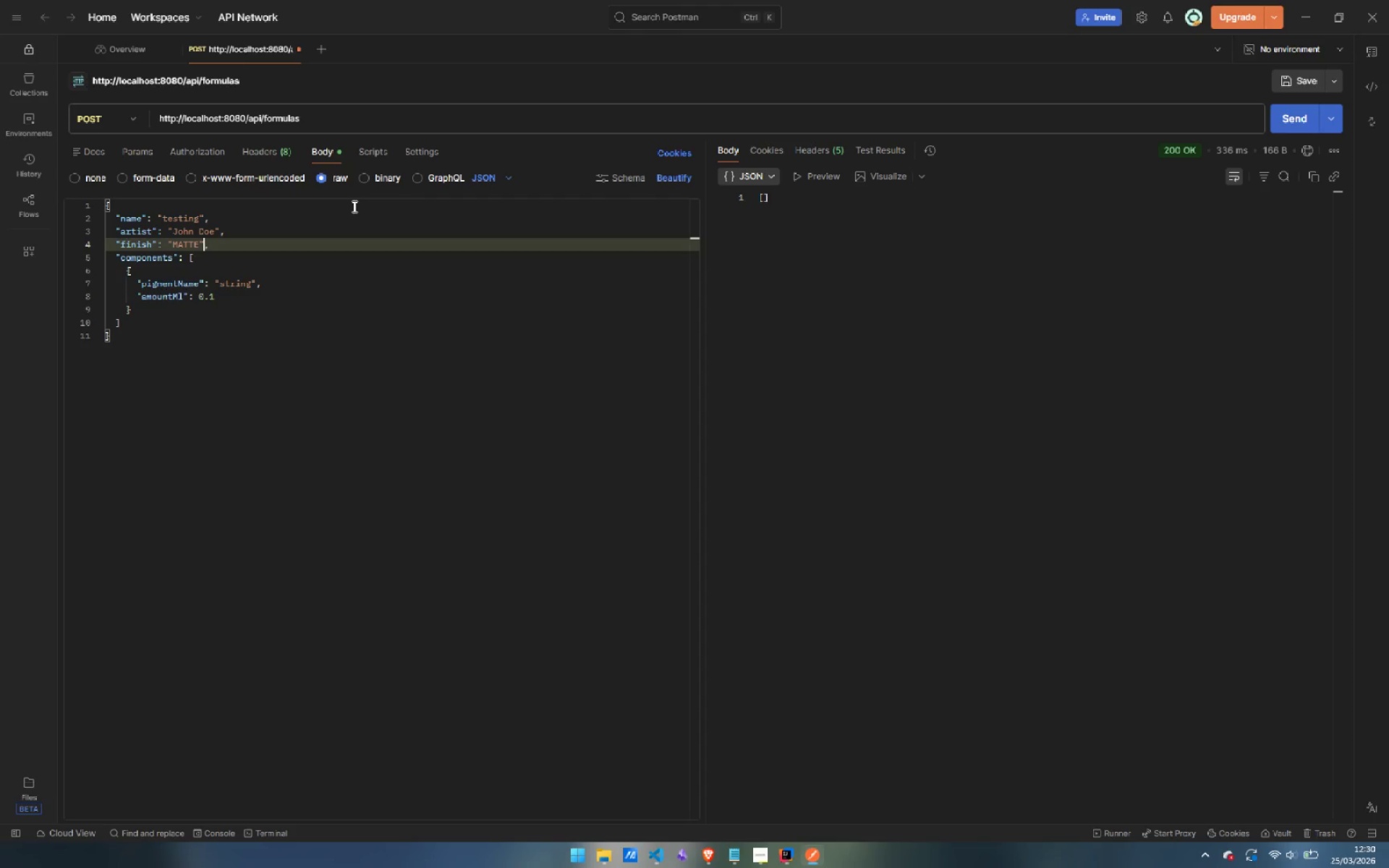 
key(ArrowLeft)
 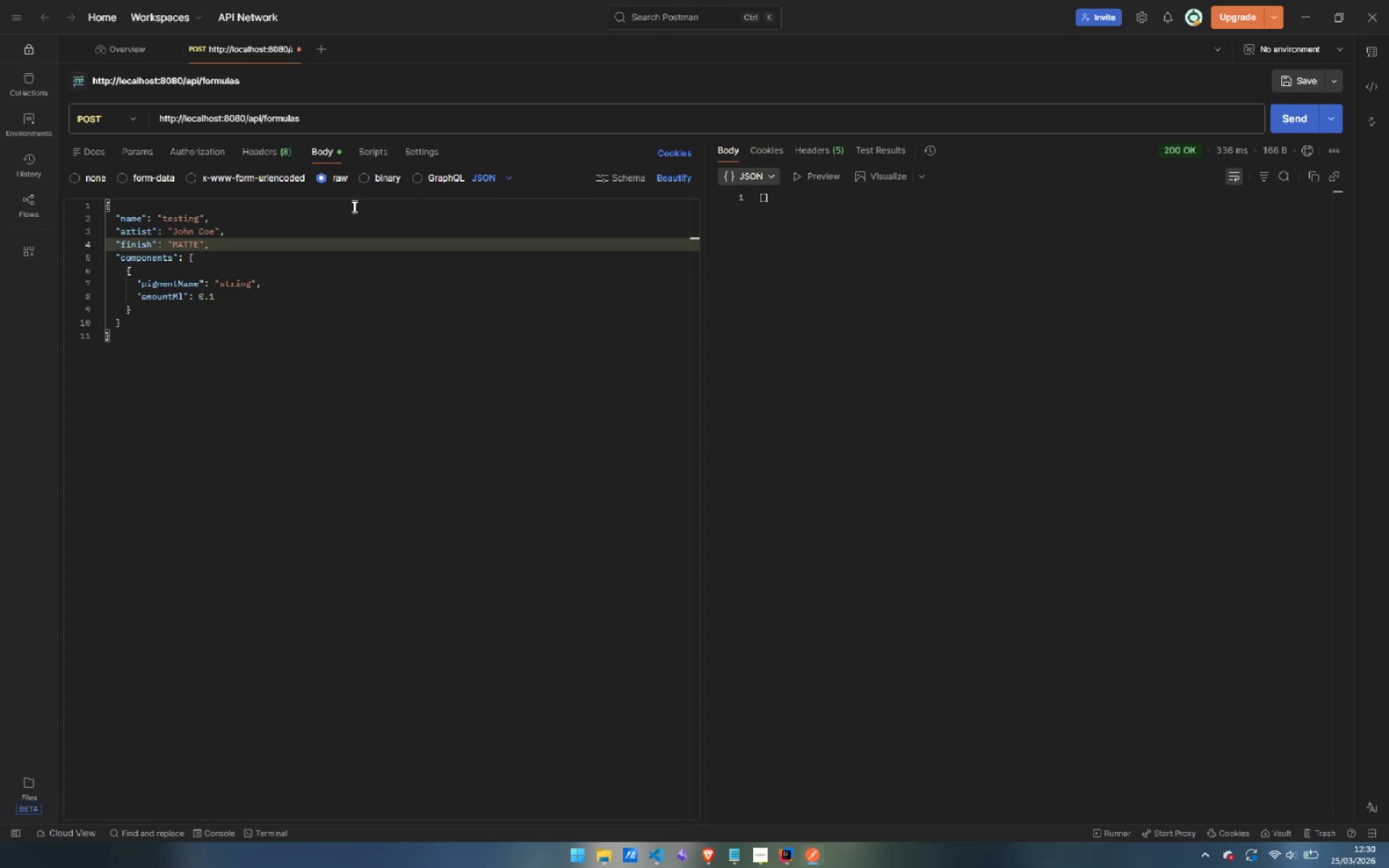 
key(ArrowDown)
 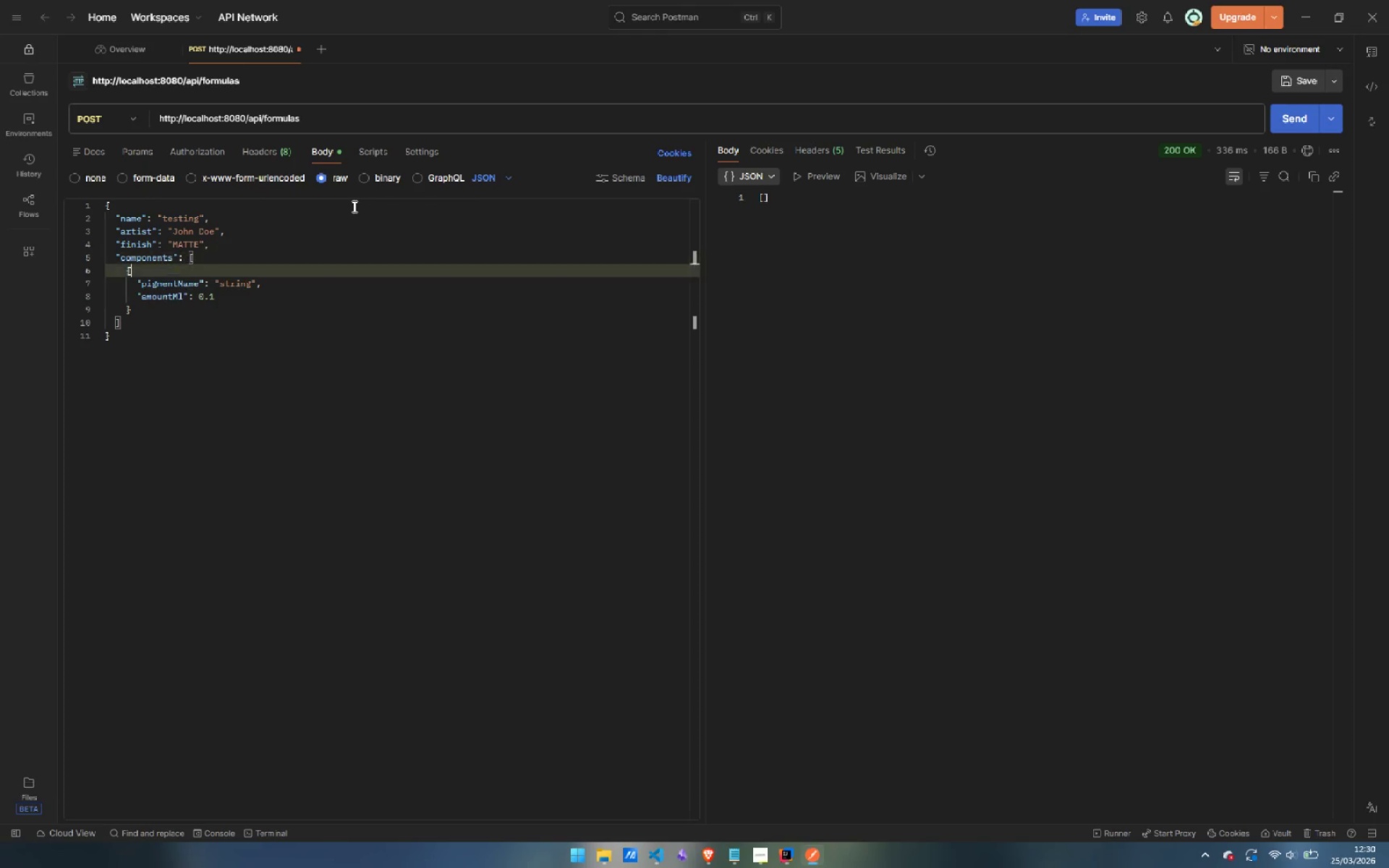 
key(ArrowDown)
 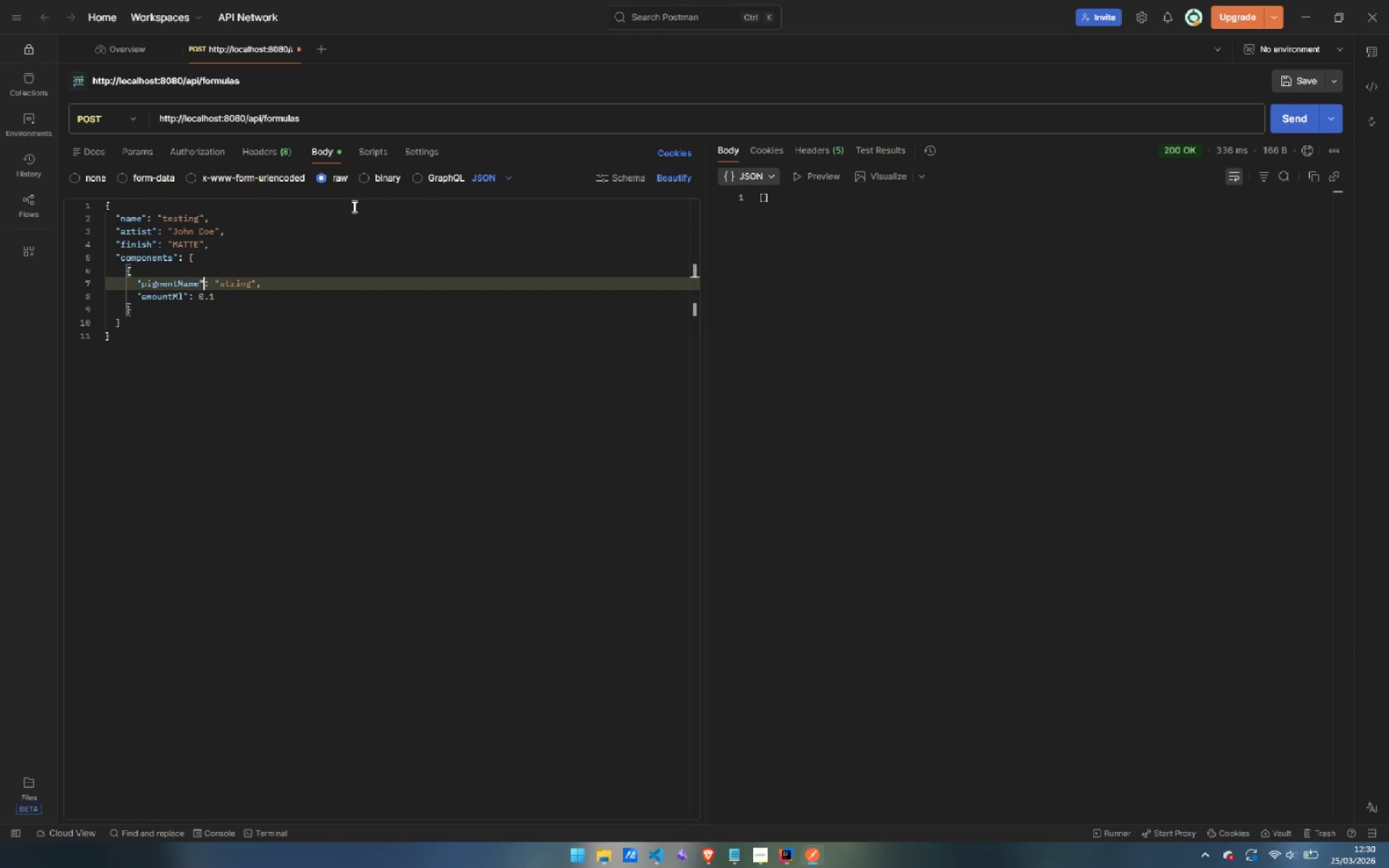 
key(ArrowDown)
 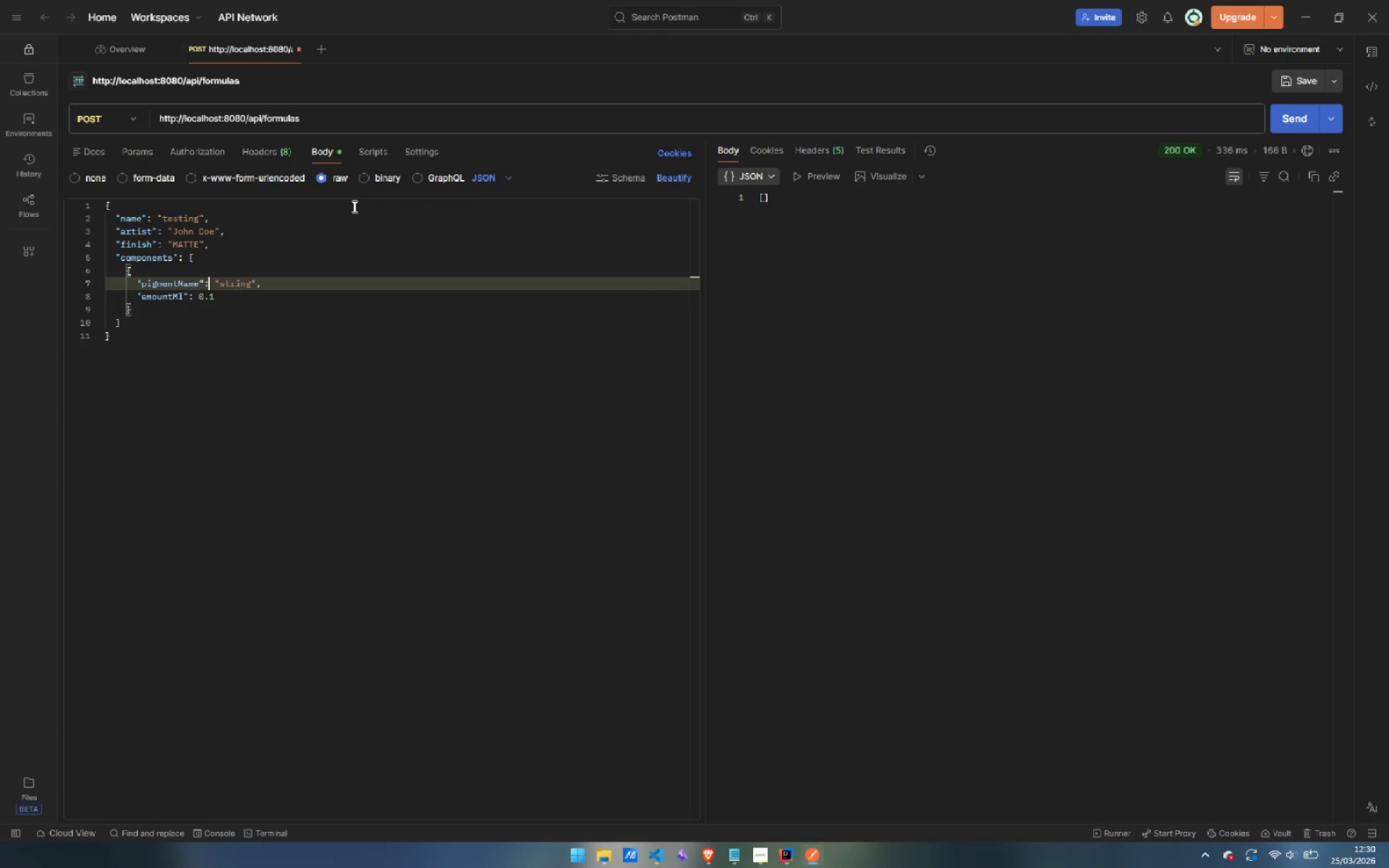 
key(ArrowRight)
 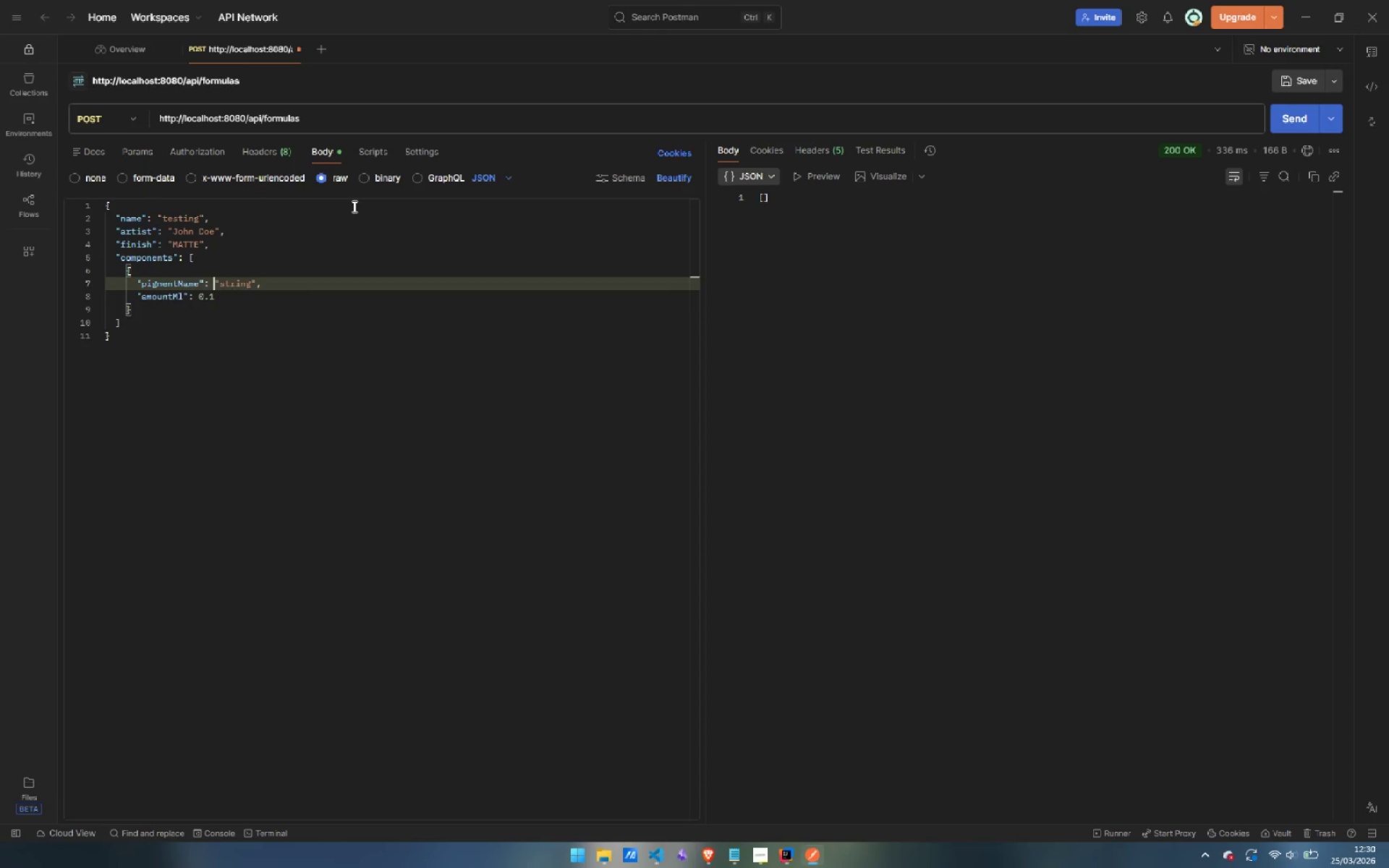 
key(ArrowRight)
 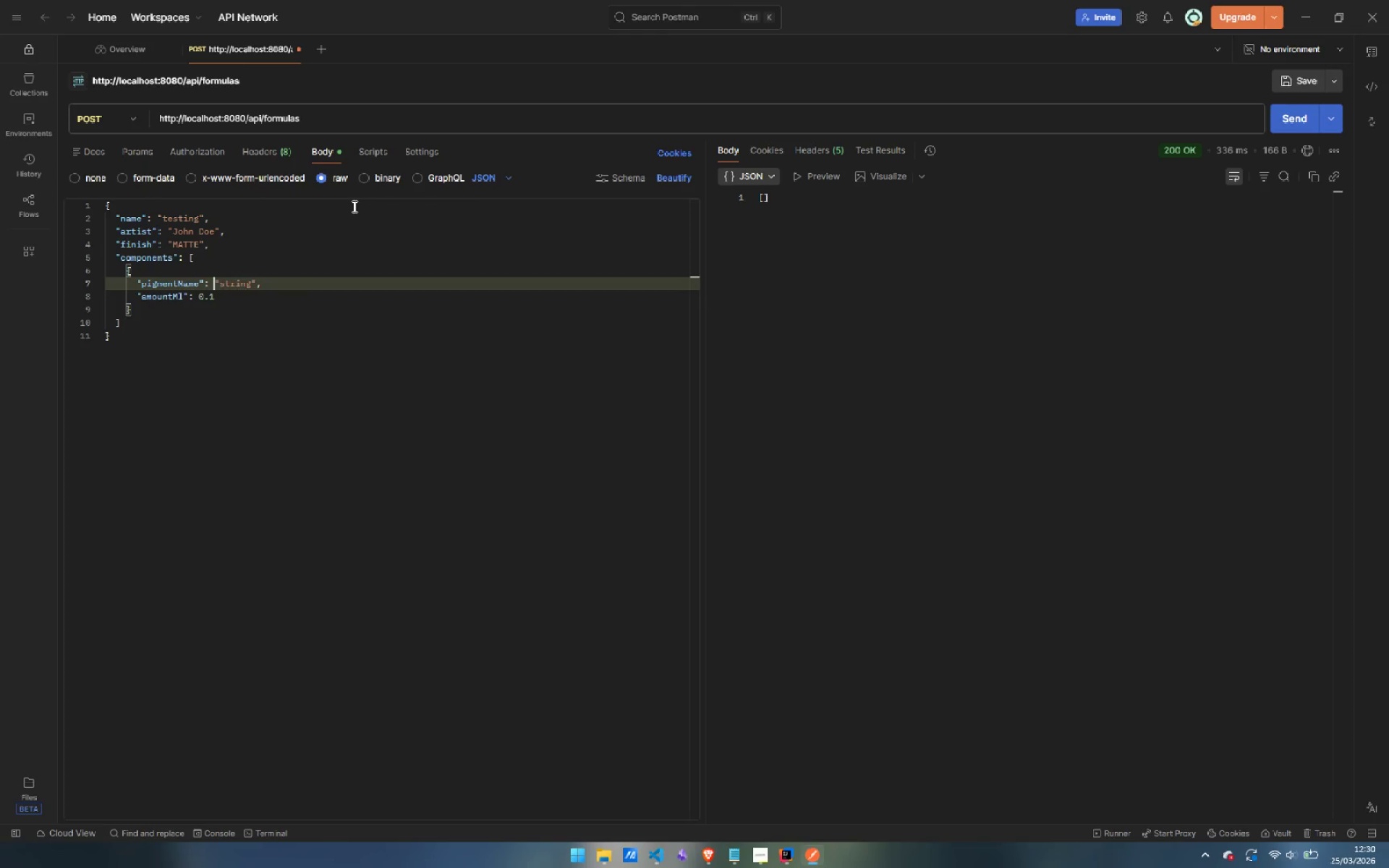 
key(ArrowRight)
 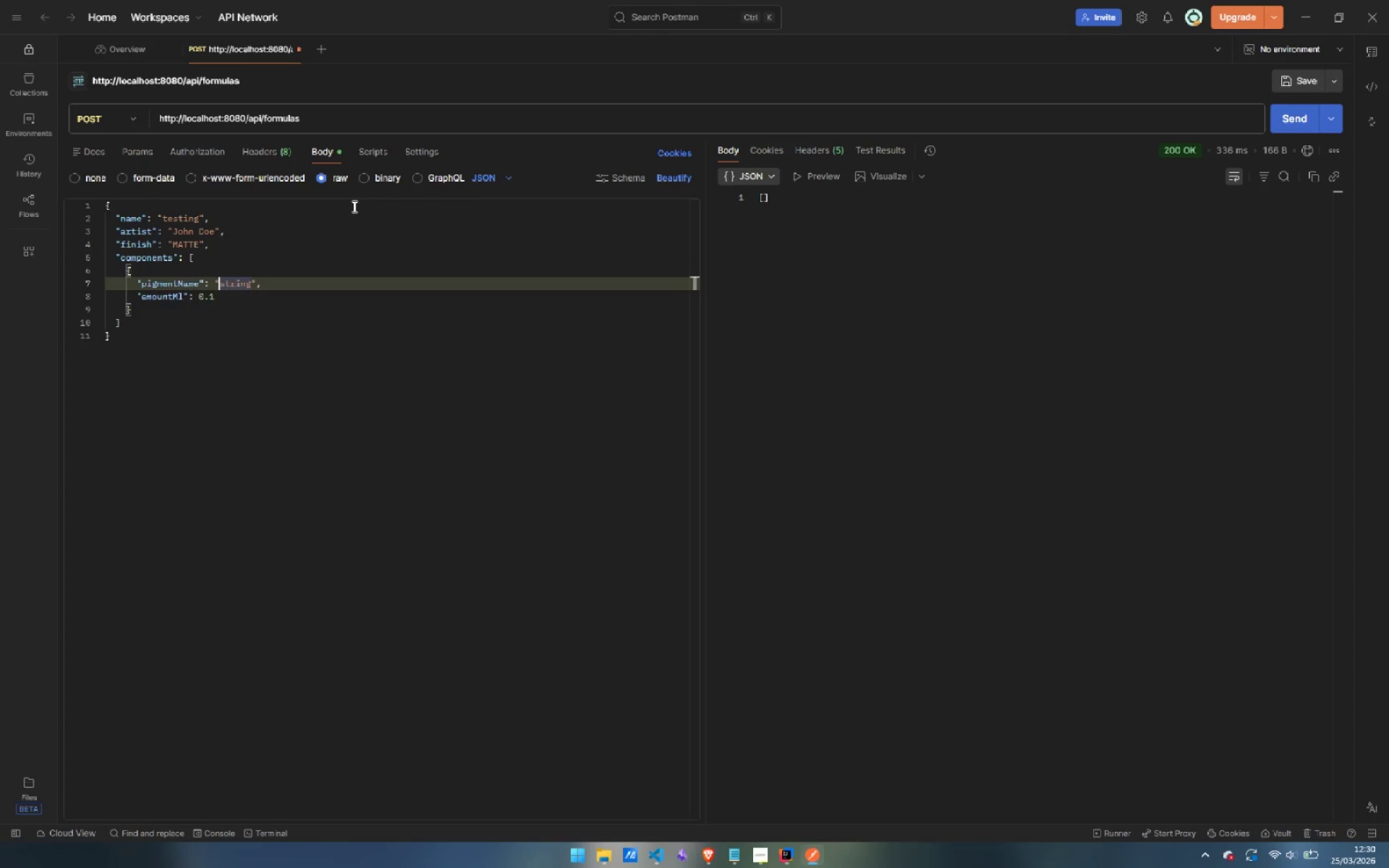 
key(Control+Shift+ArrowRight)
 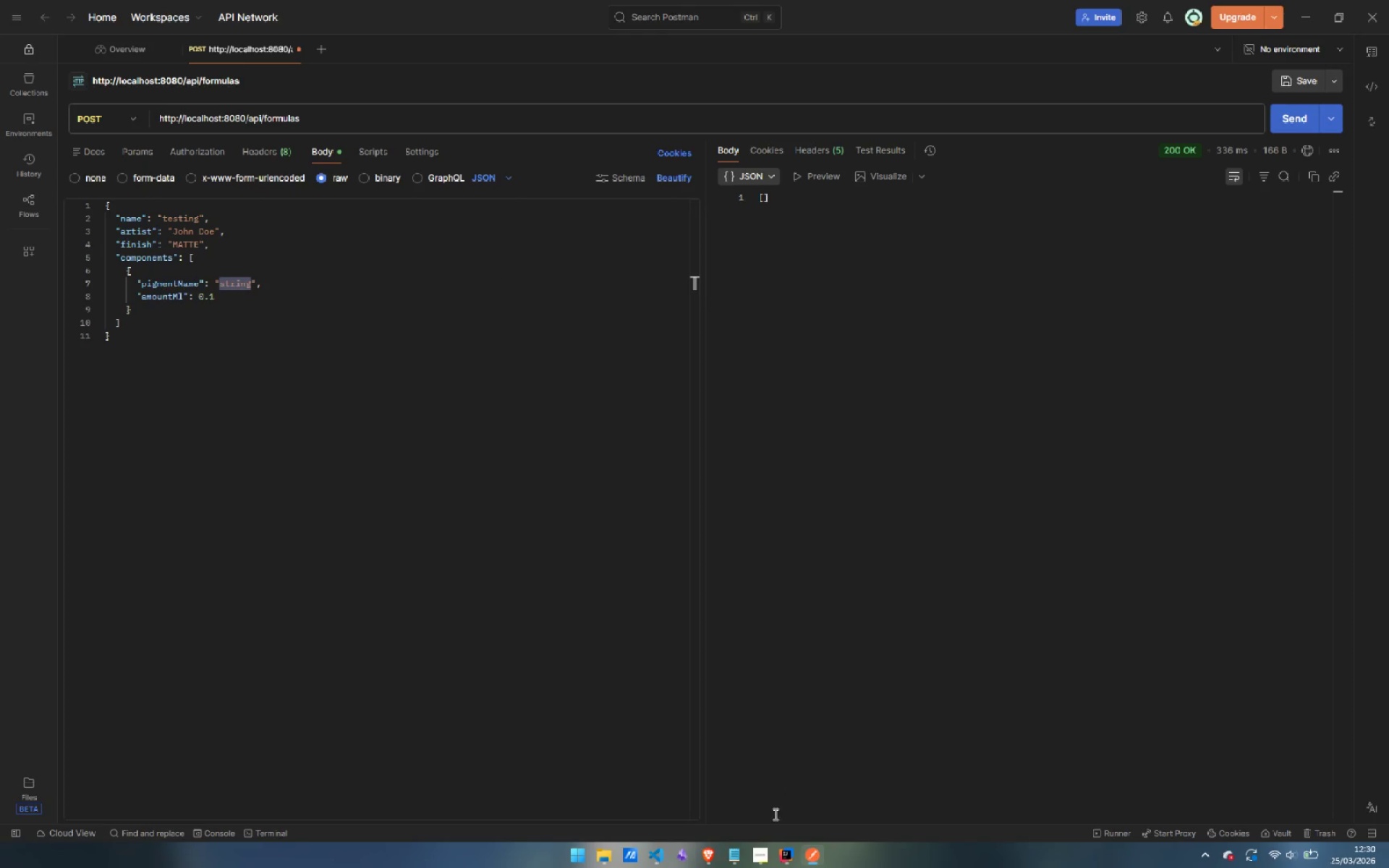 
left_click([763, 861])